 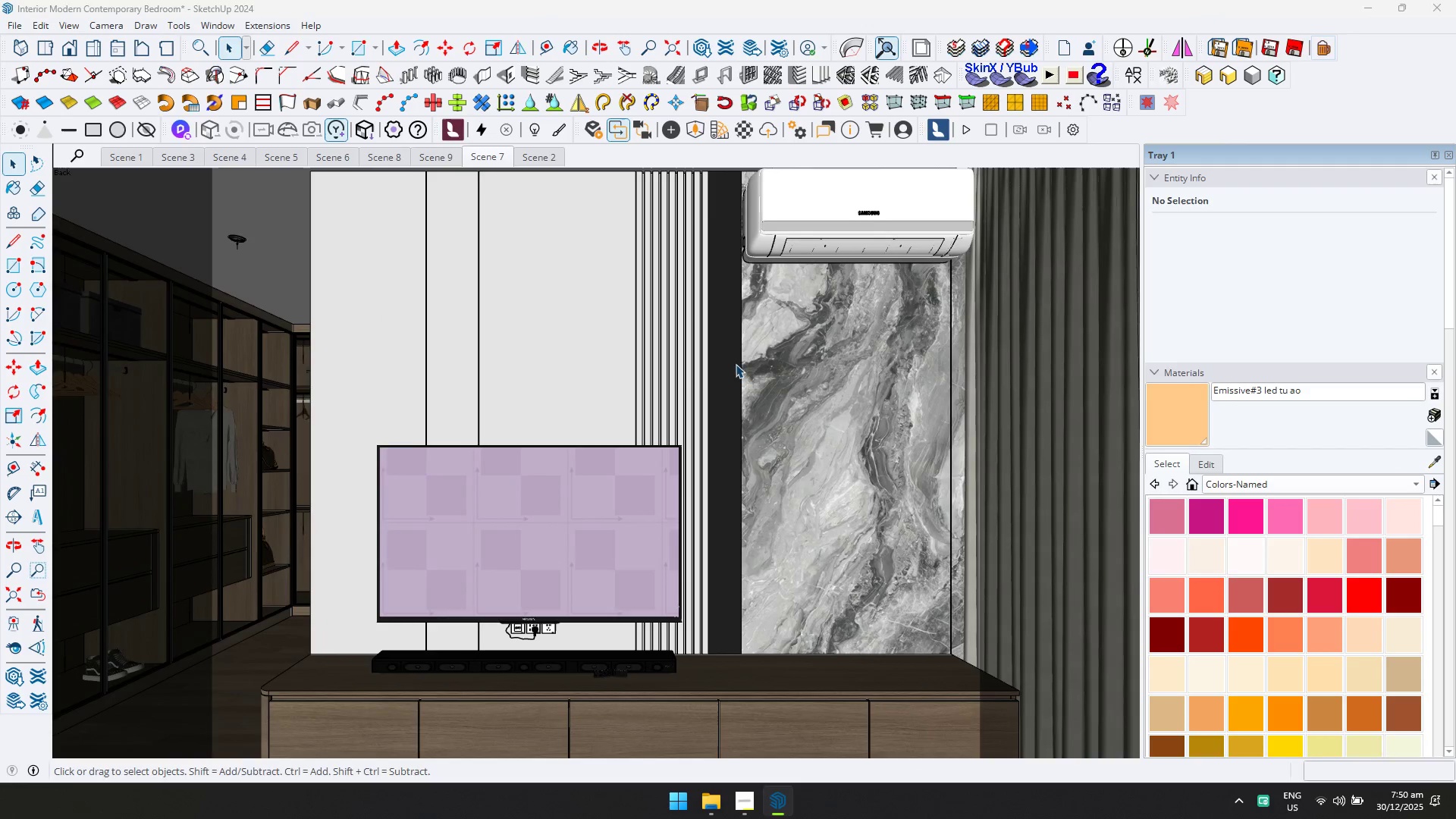 
hold_key(key=ShiftLeft, duration=0.53)
 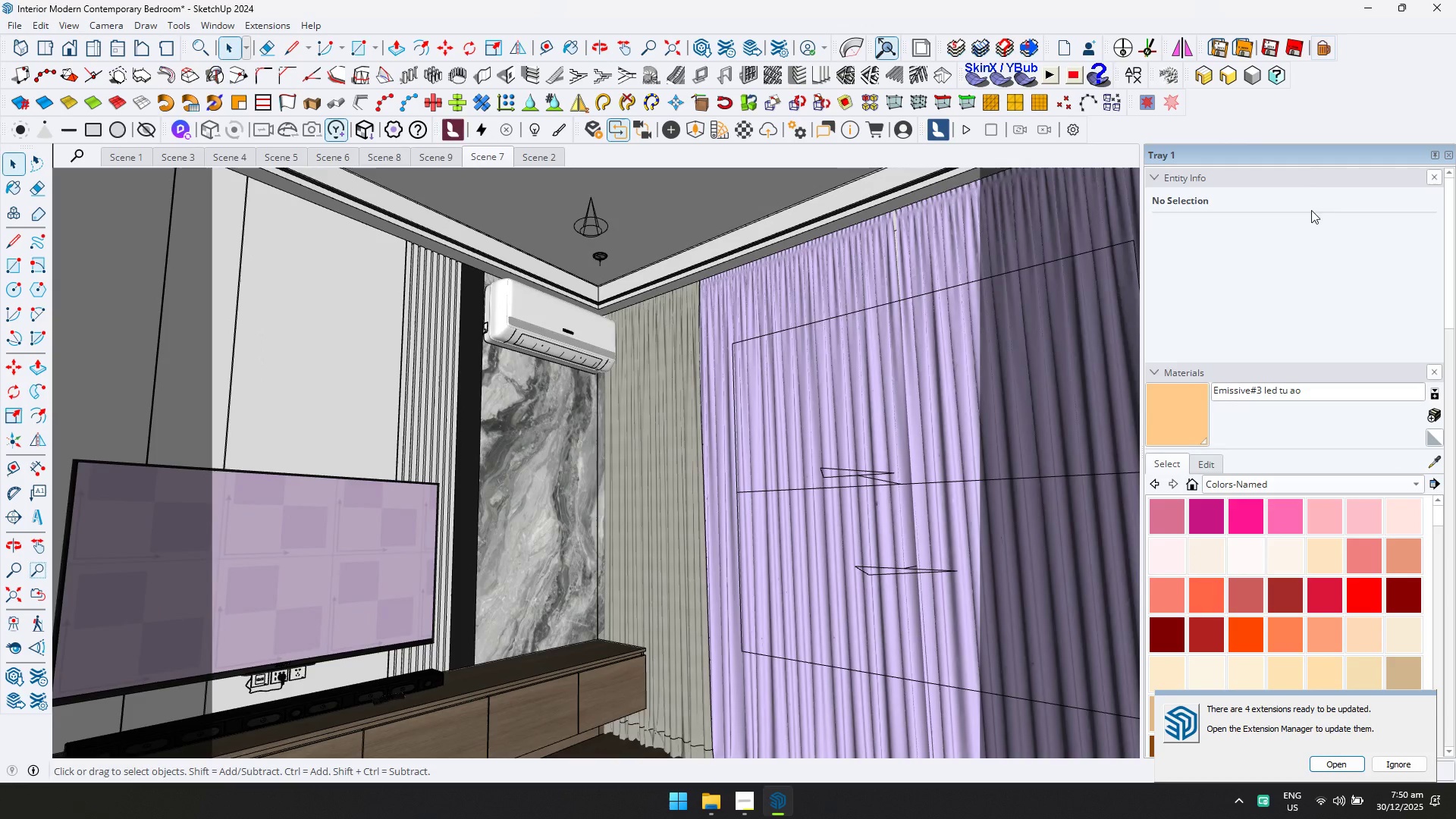 
right_click([1291, 127])
 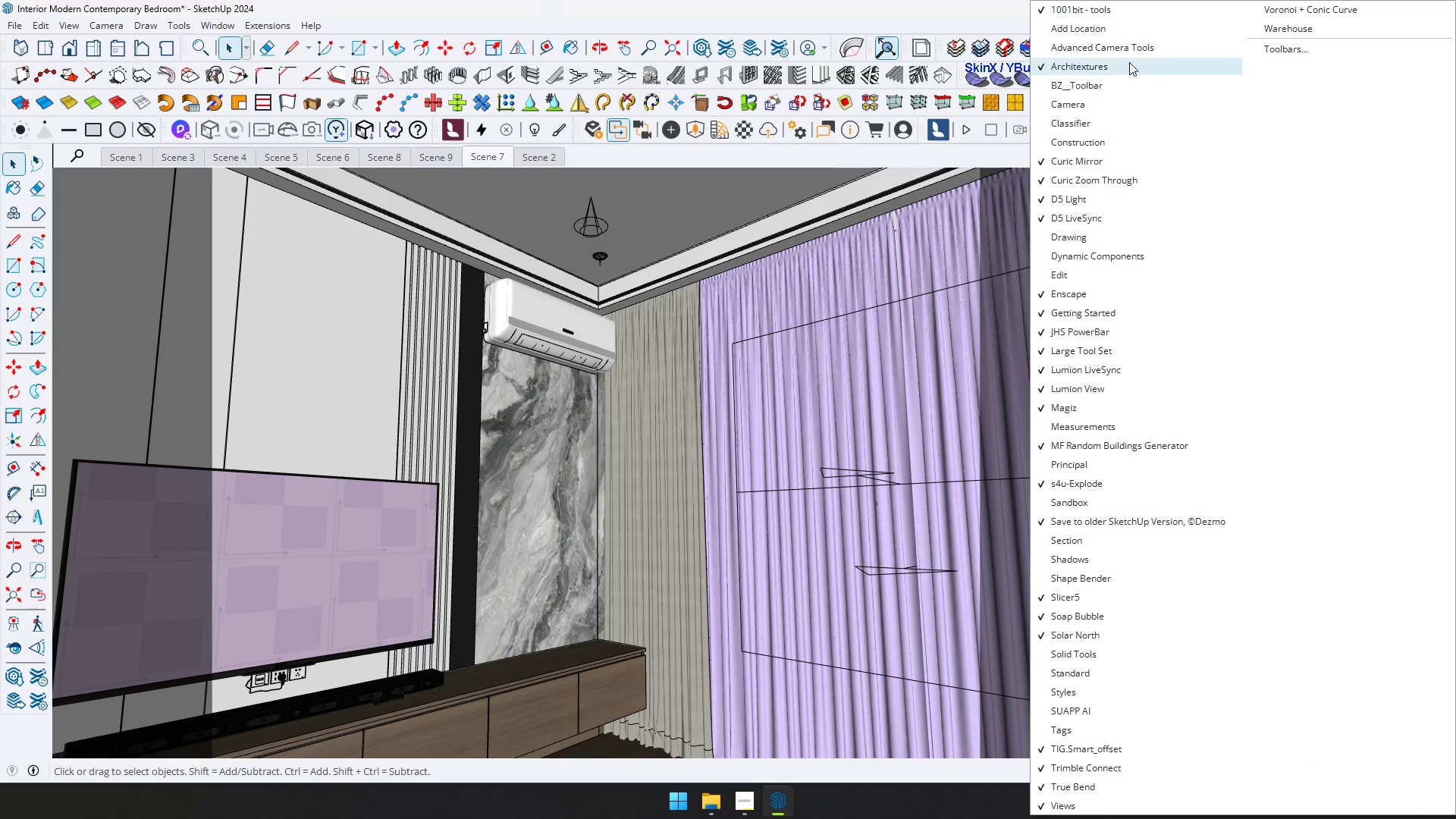 
left_click([1126, 54])
 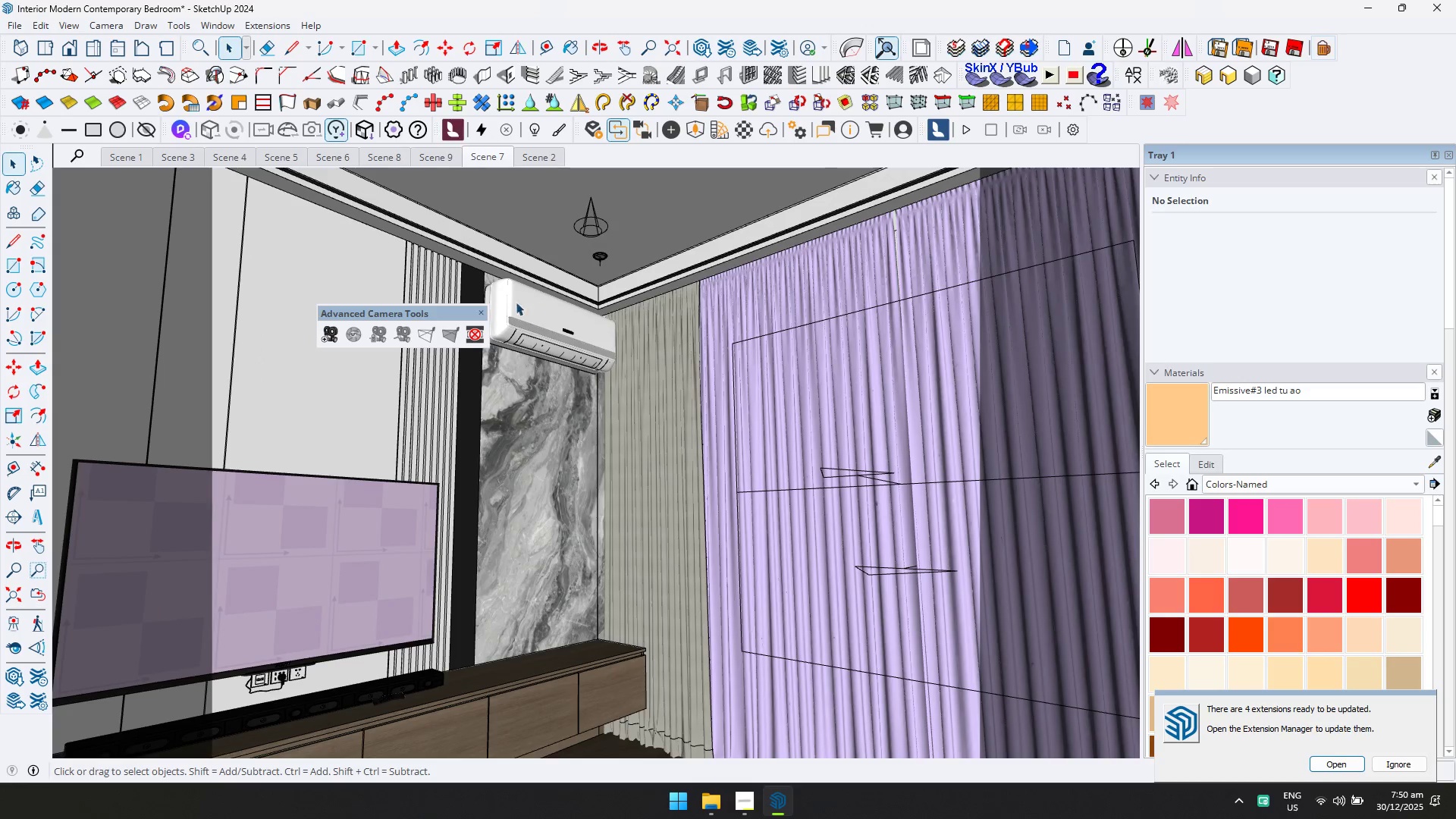 
left_click([469, 329])
 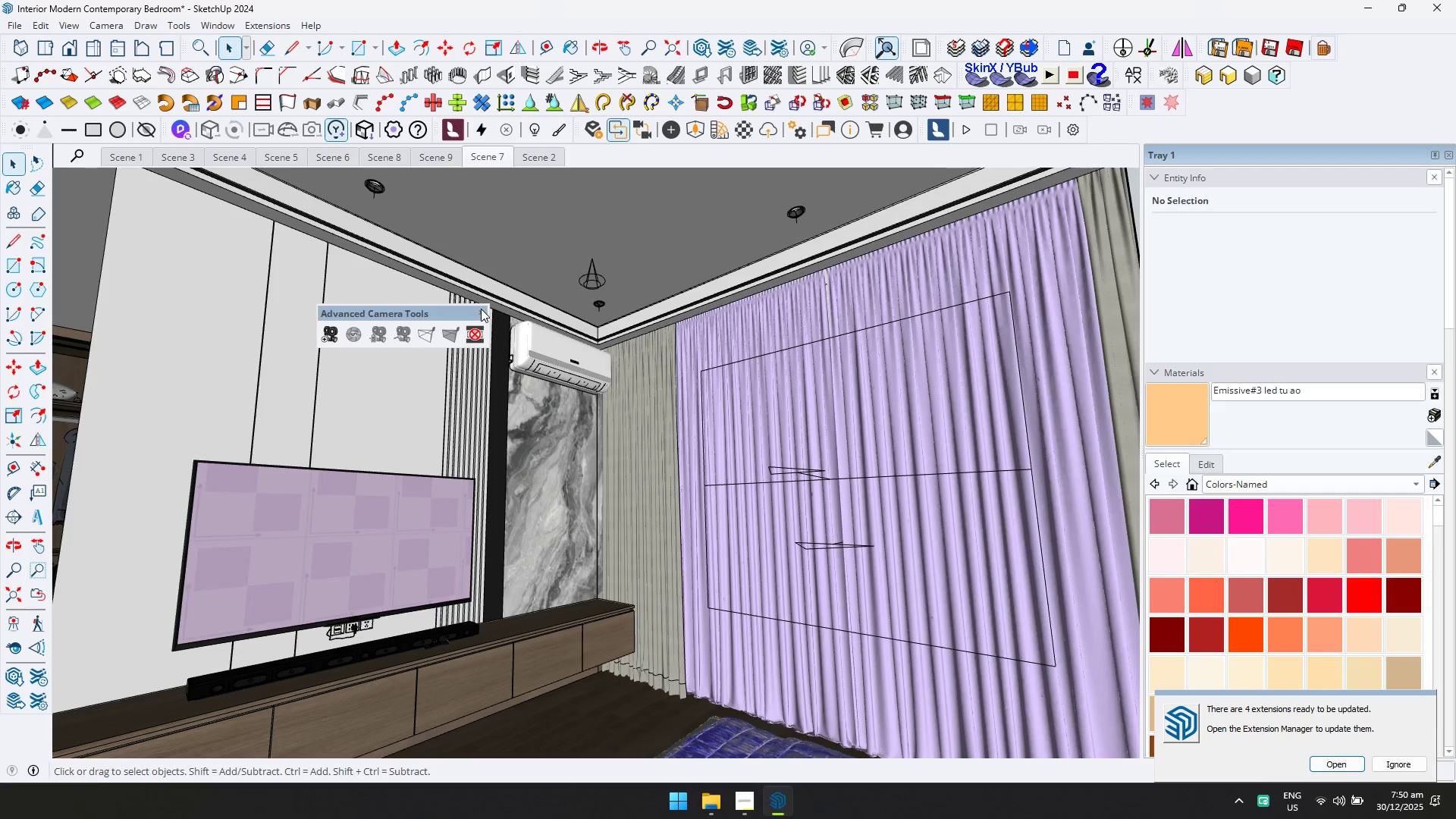 
left_click([481, 309])
 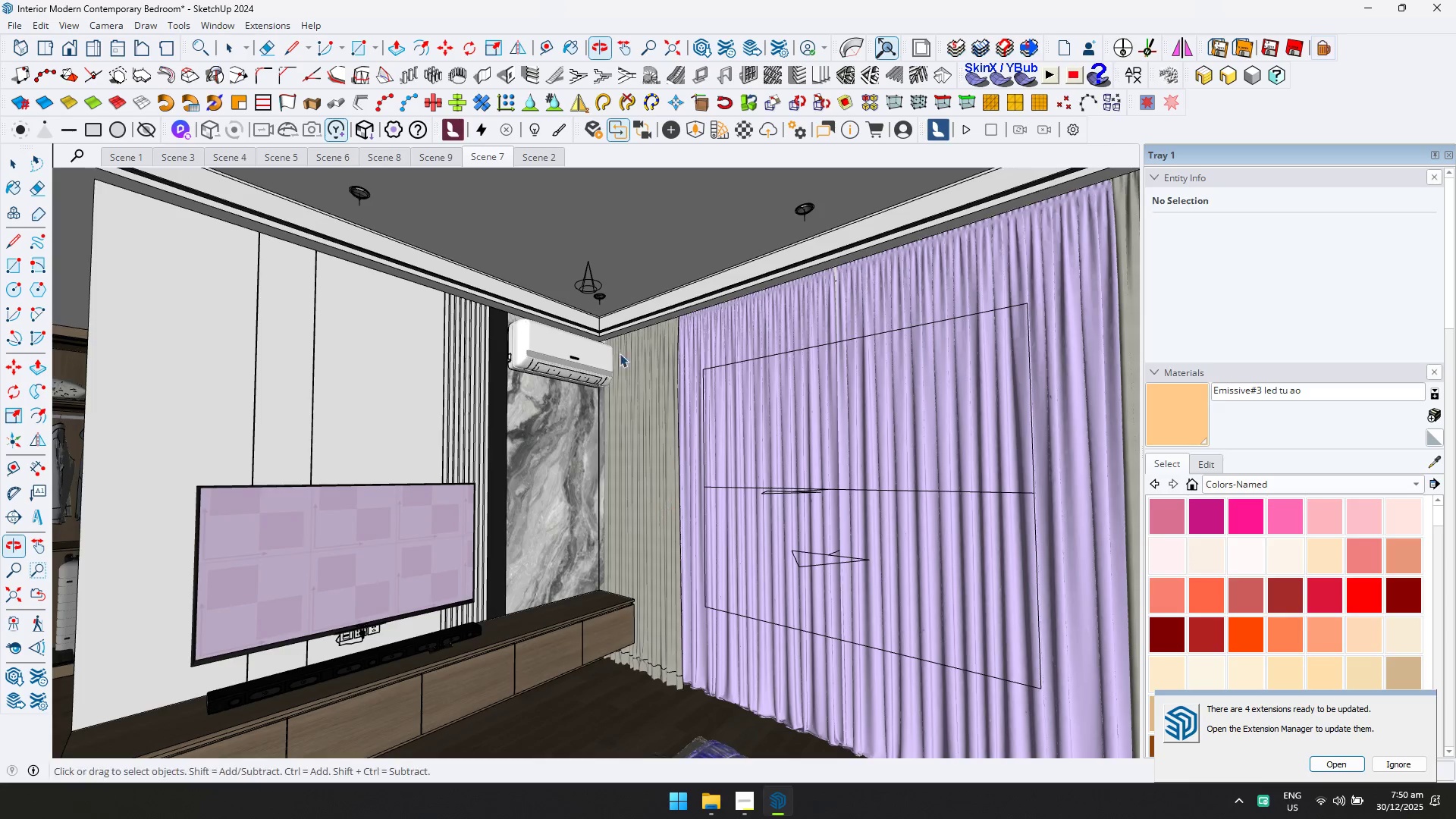 
left_click([582, 285])
 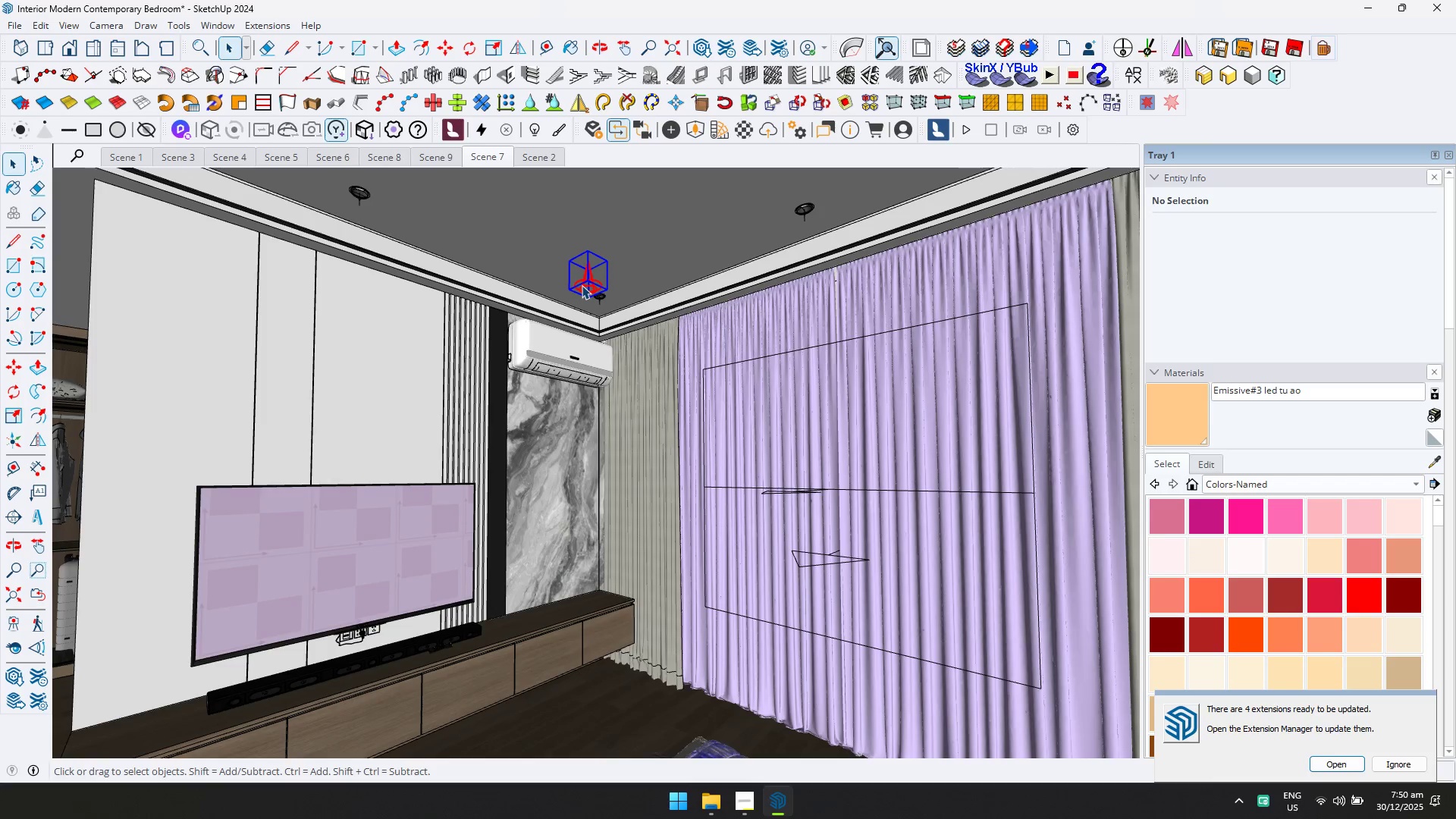 
left_click([582, 285])
 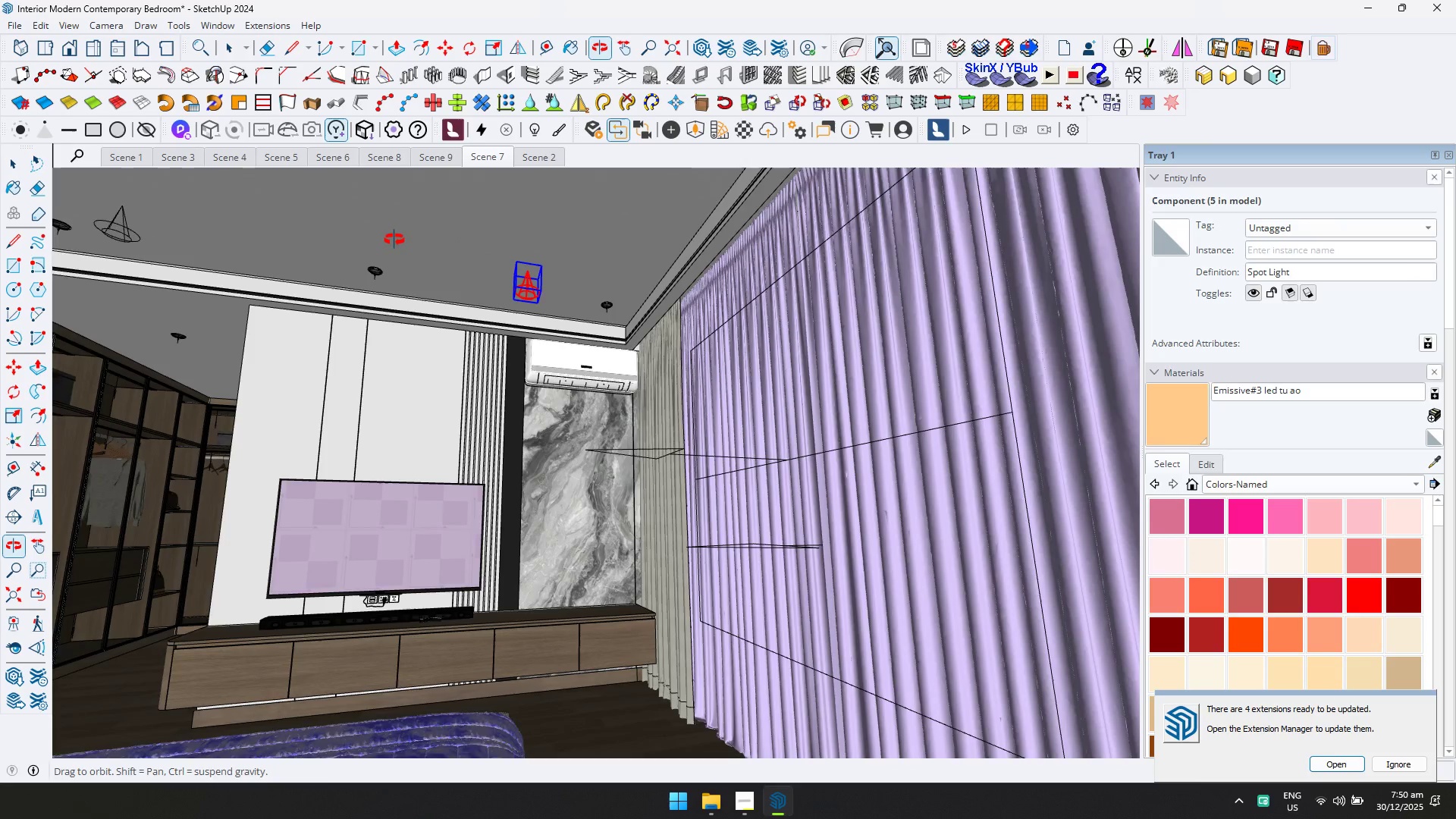 
hold_key(key=ShiftLeft, duration=0.48)
 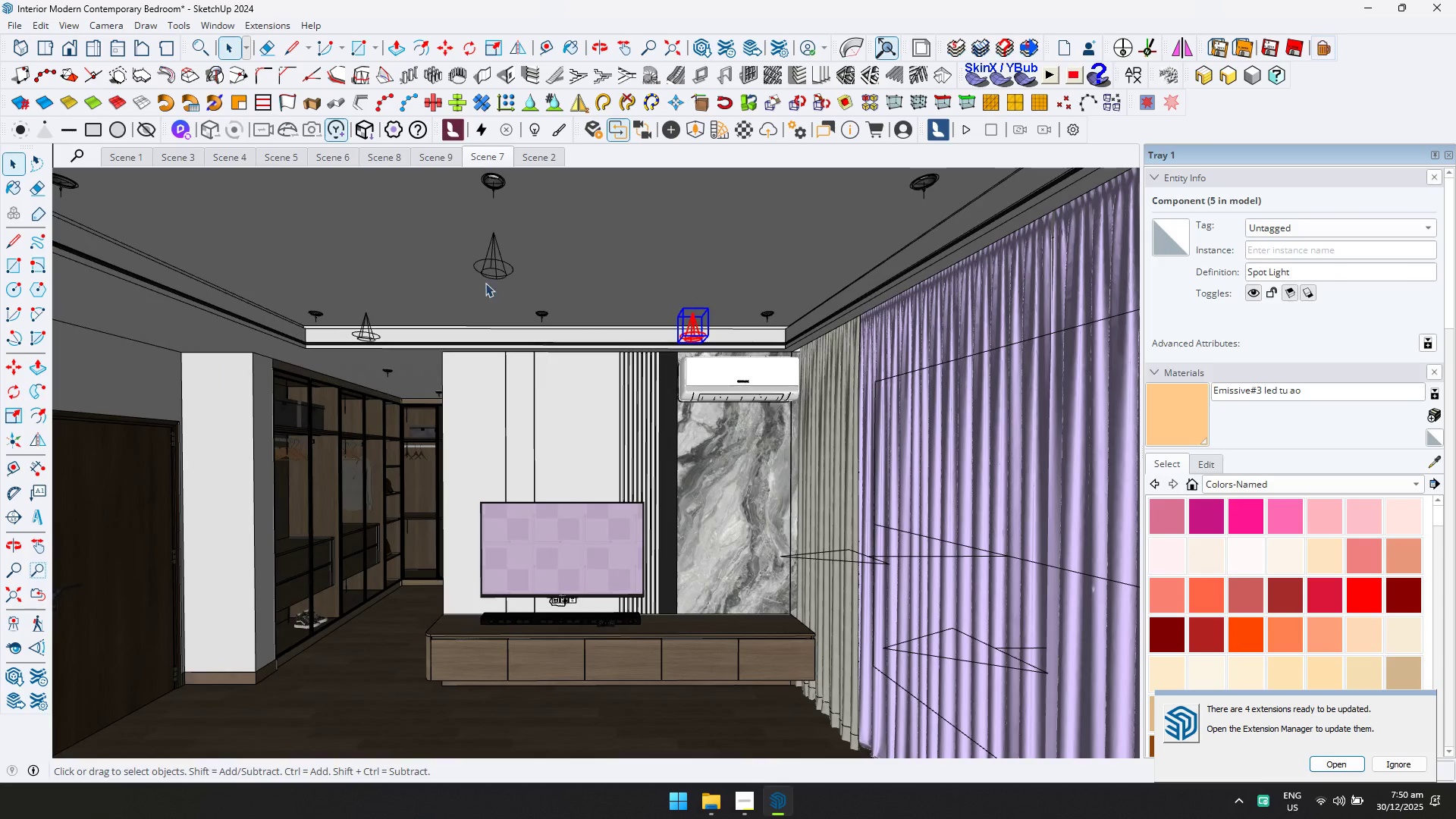 
hold_key(key=ControlLeft, duration=1.5)
left_click([498, 261])
 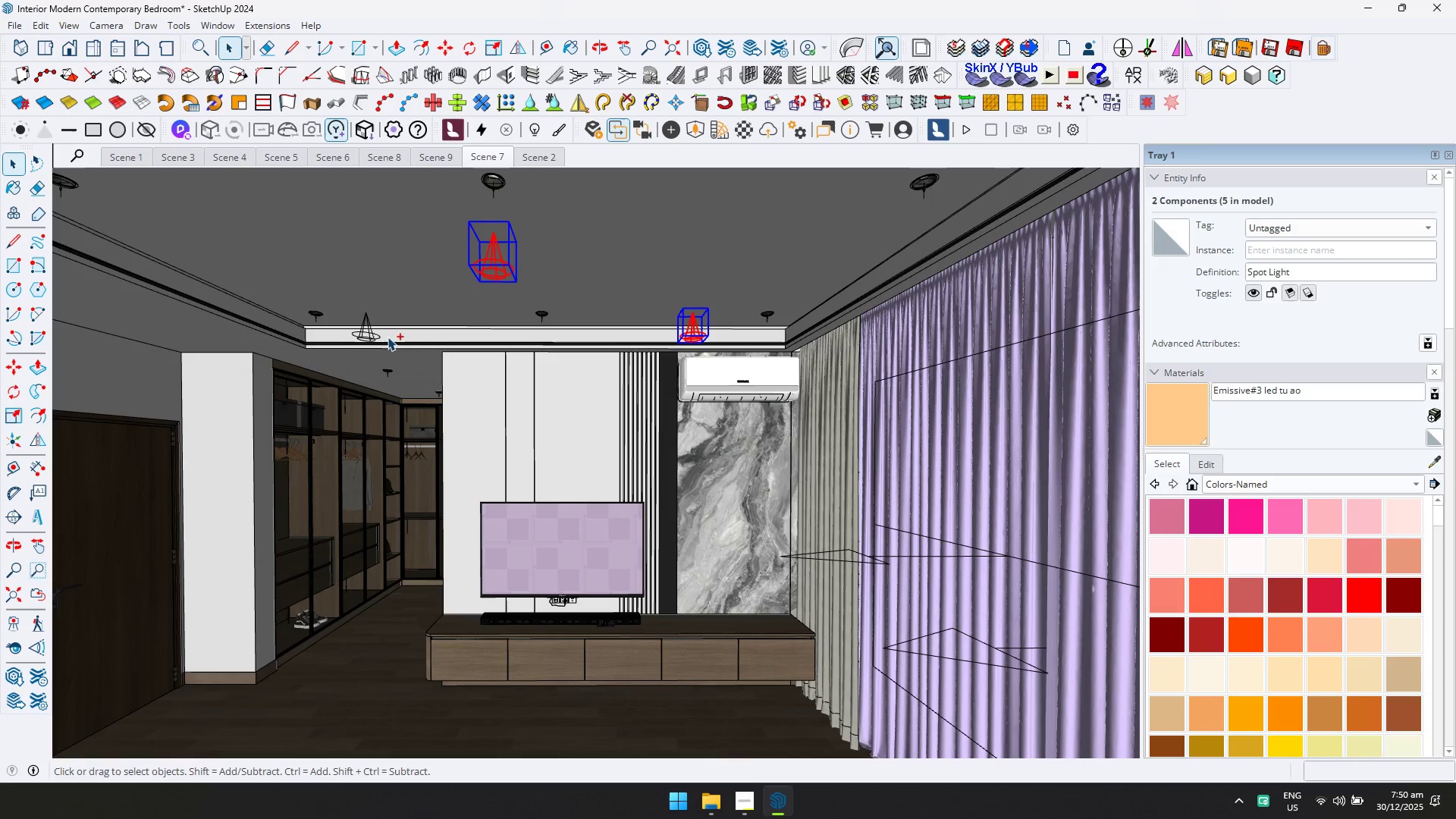 
left_click([372, 334])
 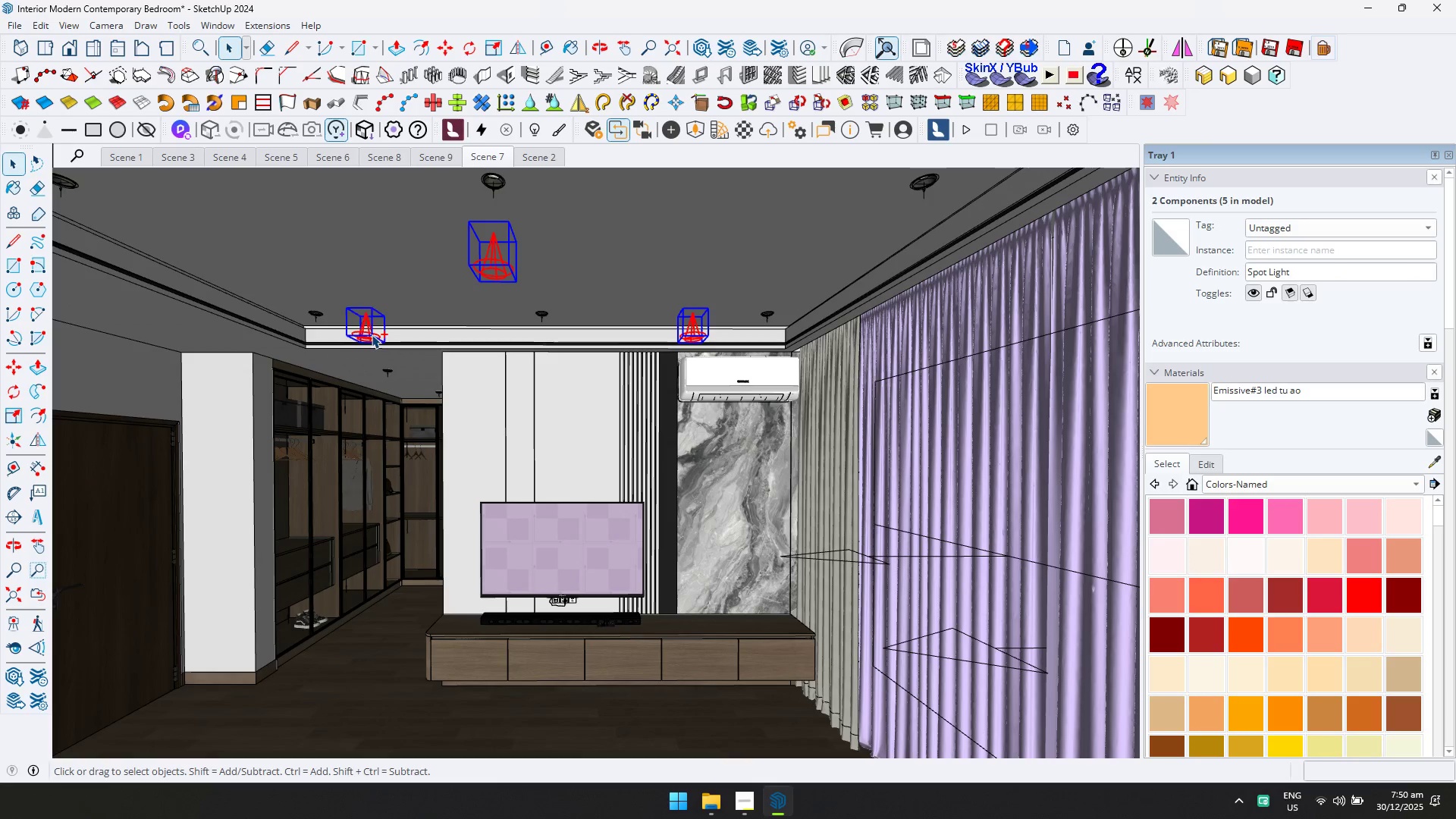 
hold_key(key=ControlLeft, duration=0.31)
 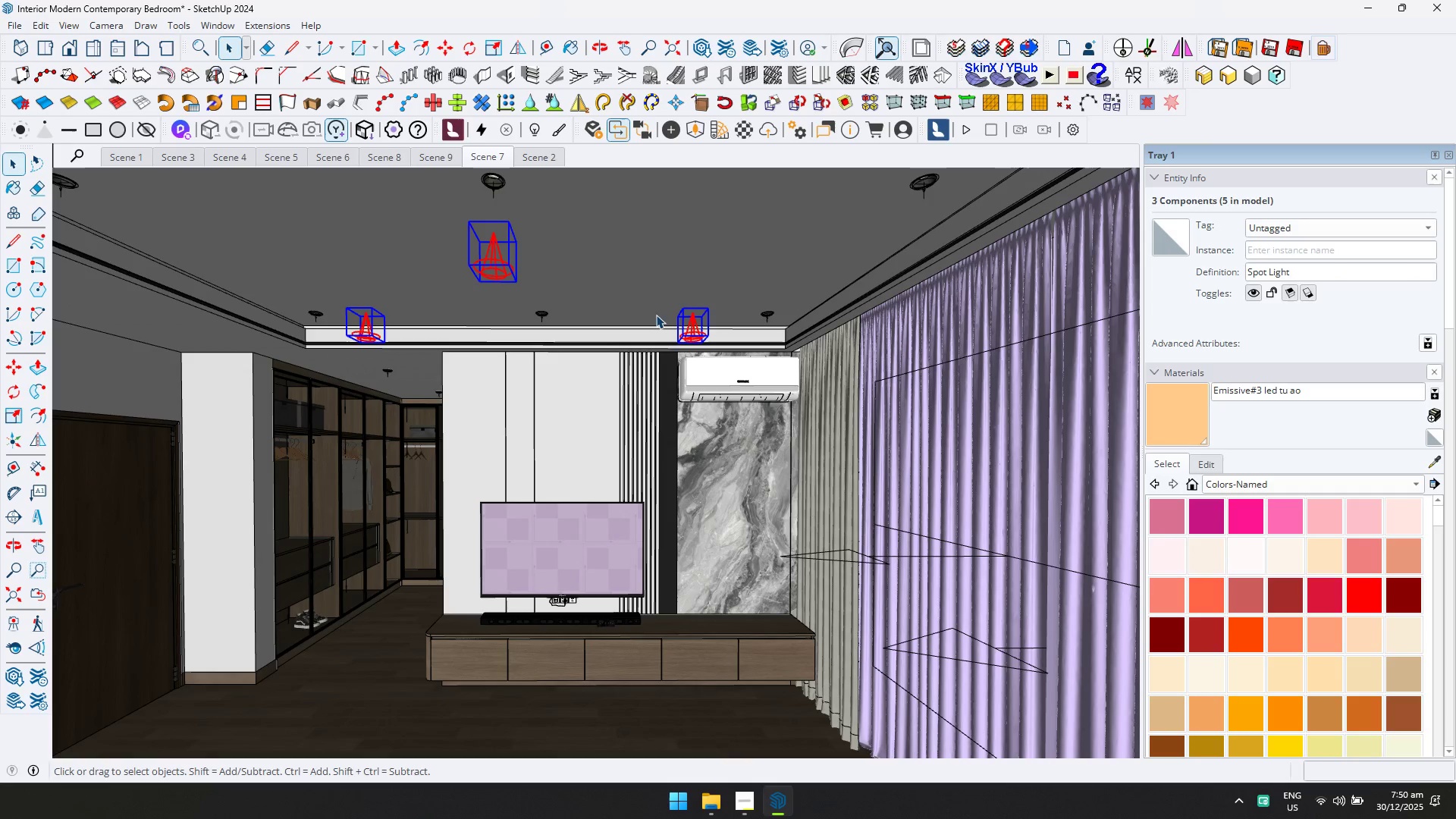 
key(Delete)
 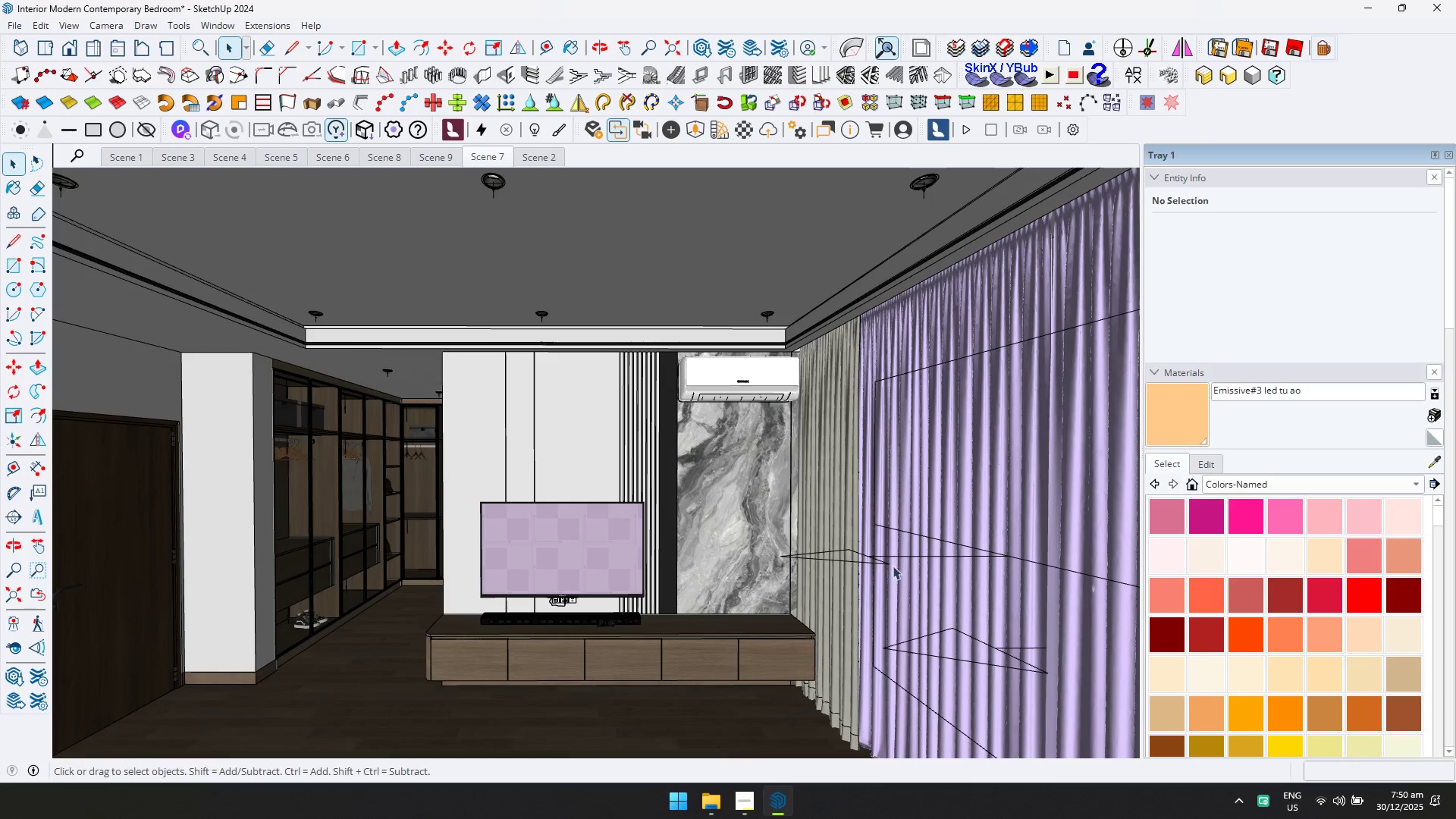 
left_click([883, 559])
 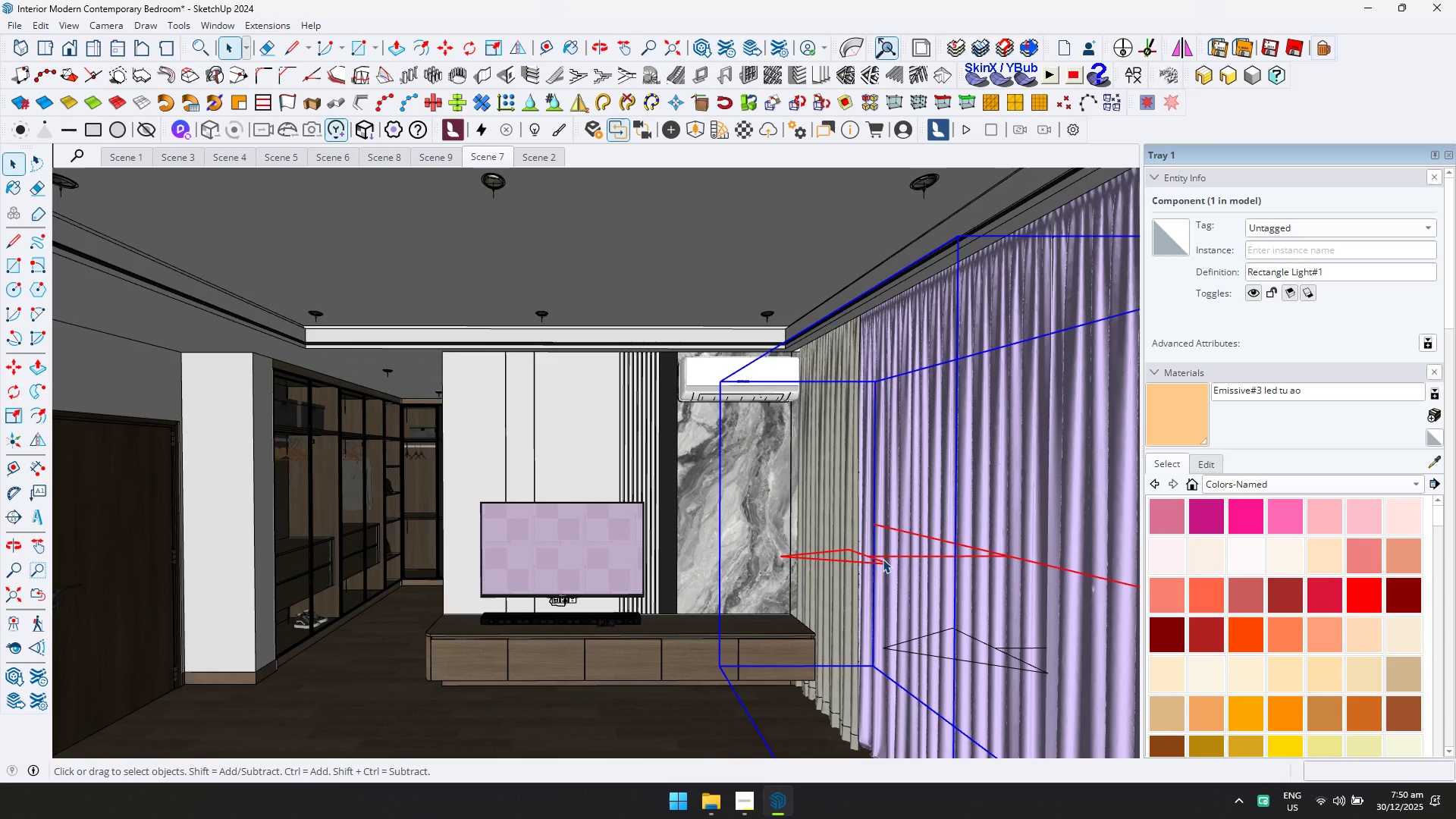 
key(Delete)
 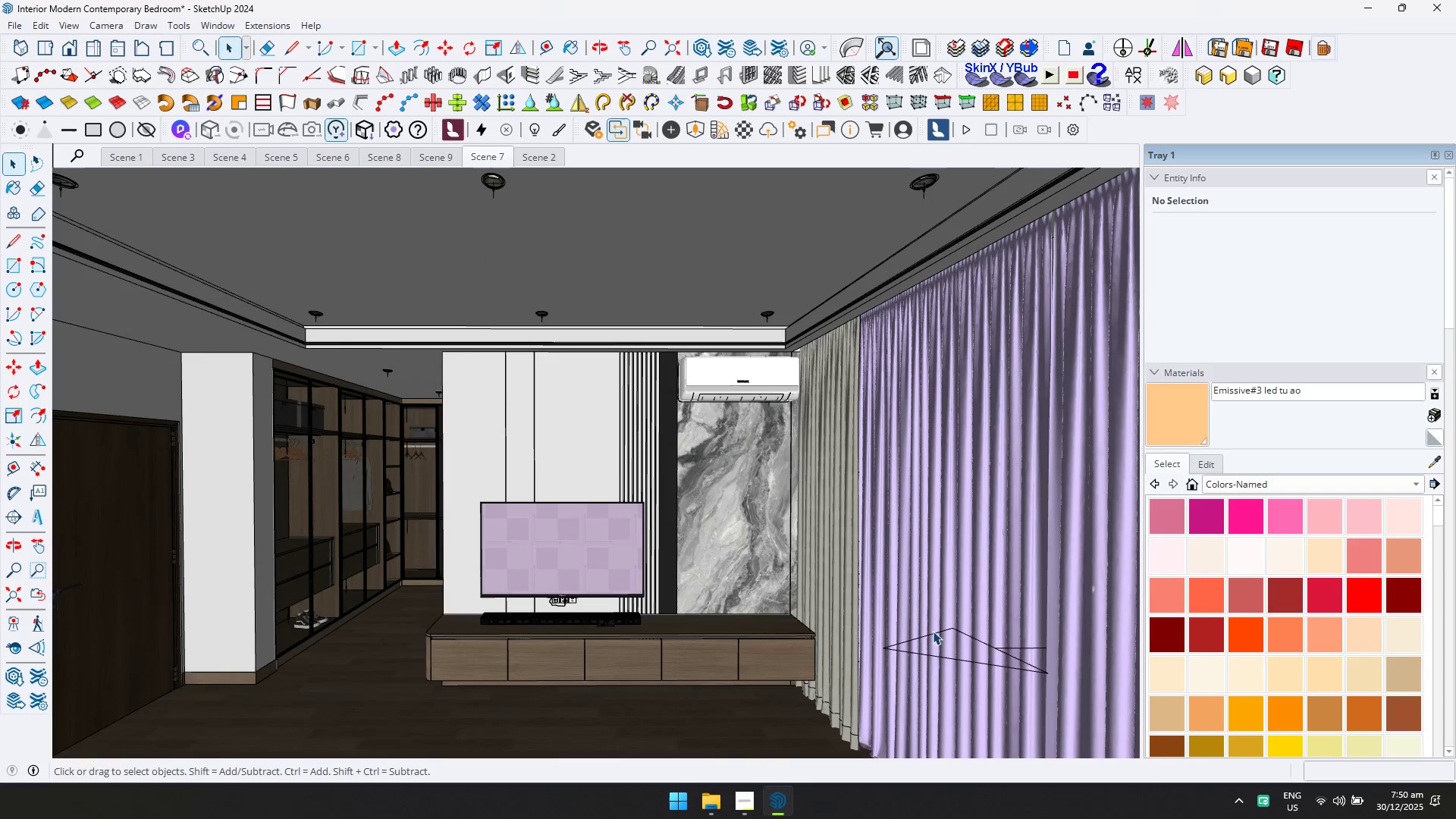 
left_click([935, 634])
 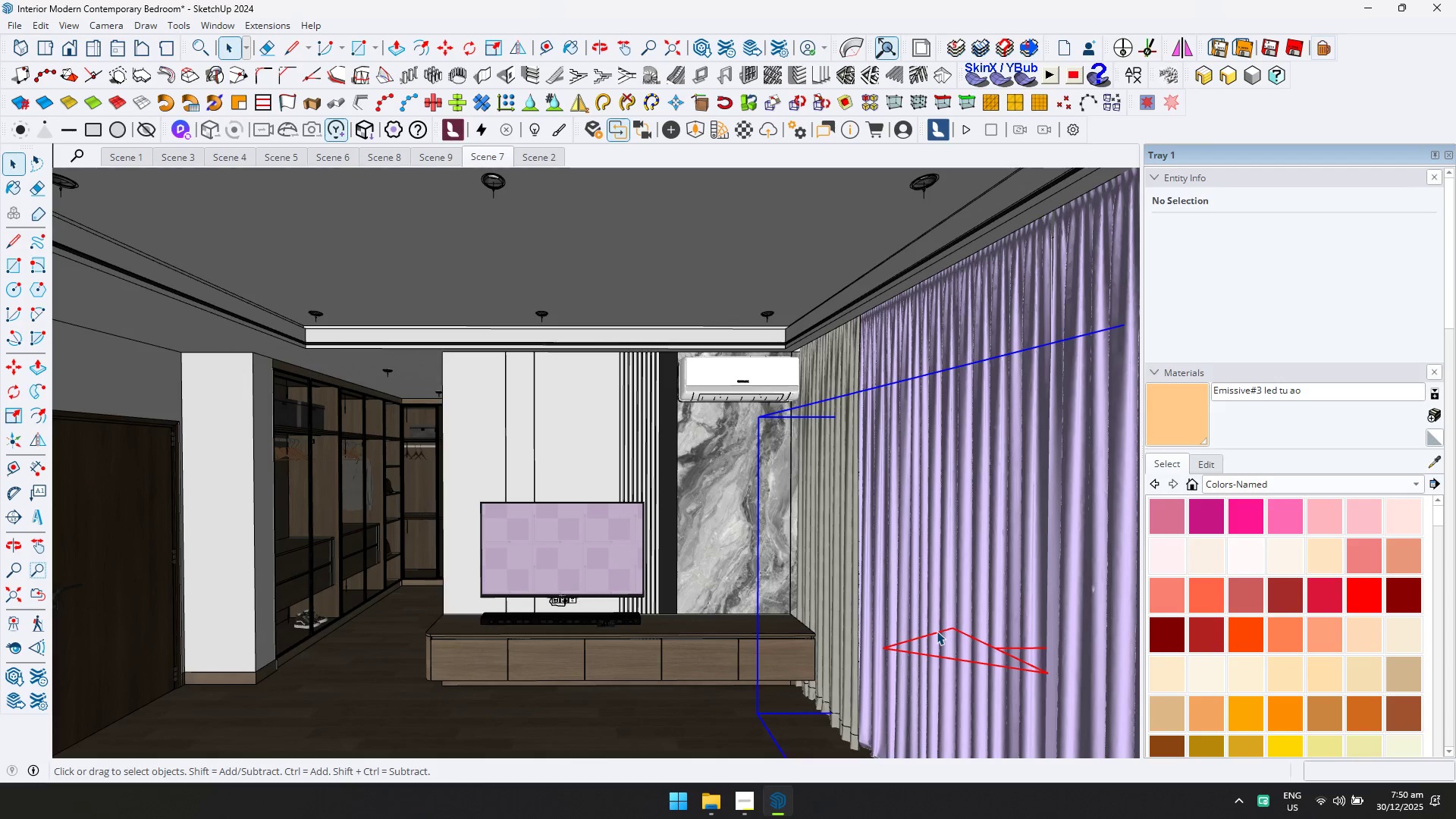 
key(Delete)
 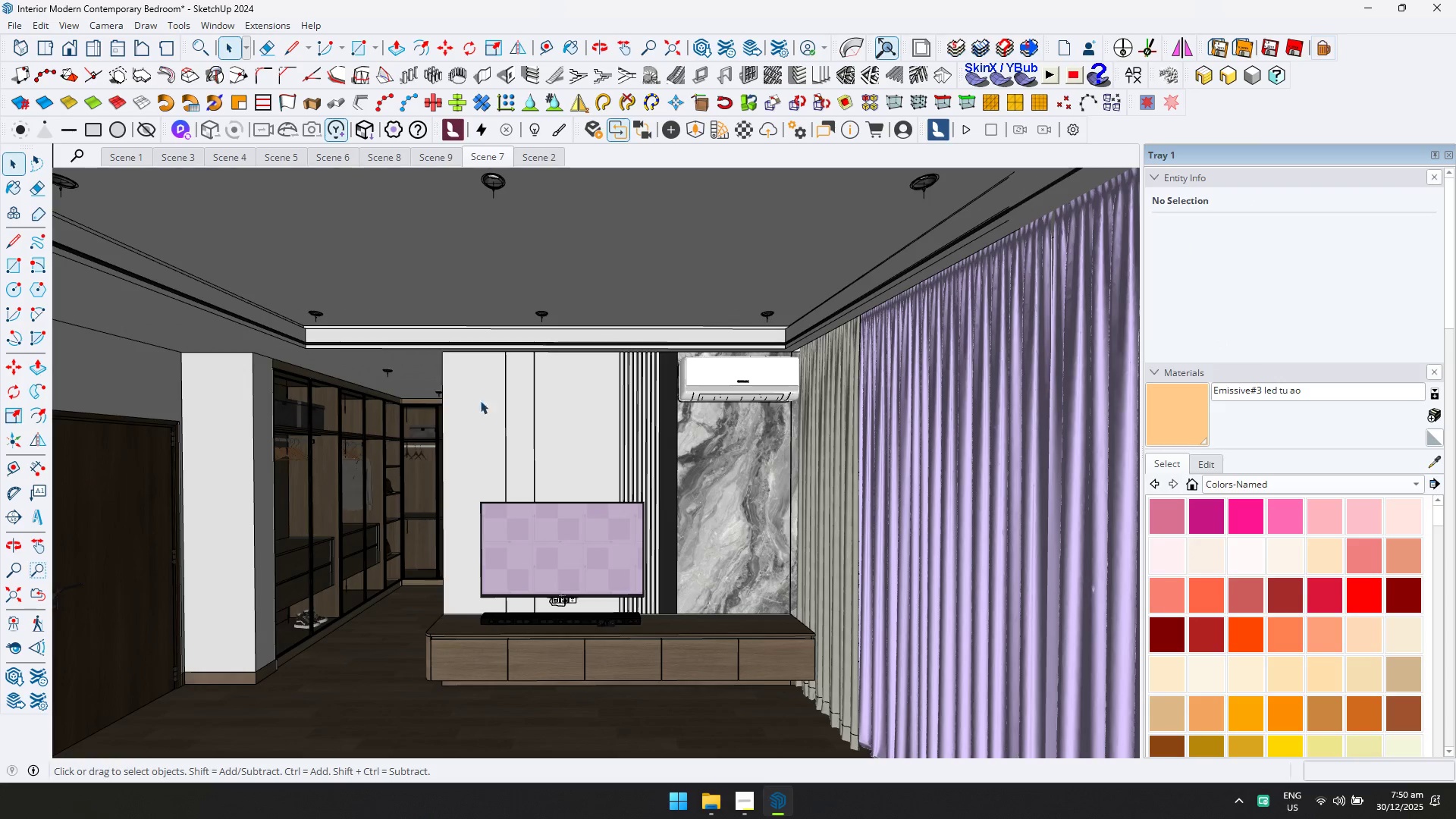 
scroll: coordinate [290, 213], scroll_direction: up, amount: 5.0
 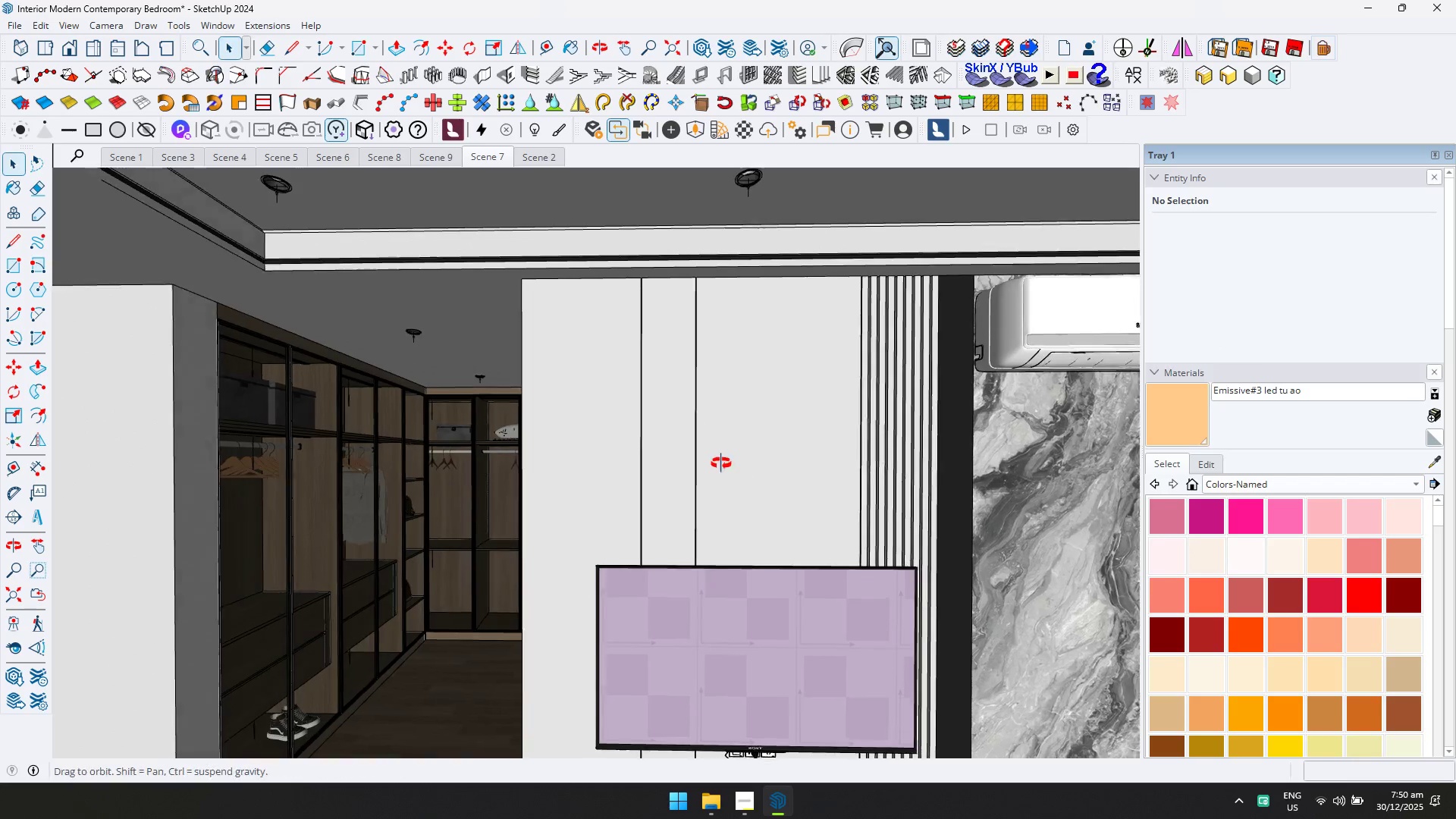 
hold_key(key=ShiftLeft, duration=0.58)
 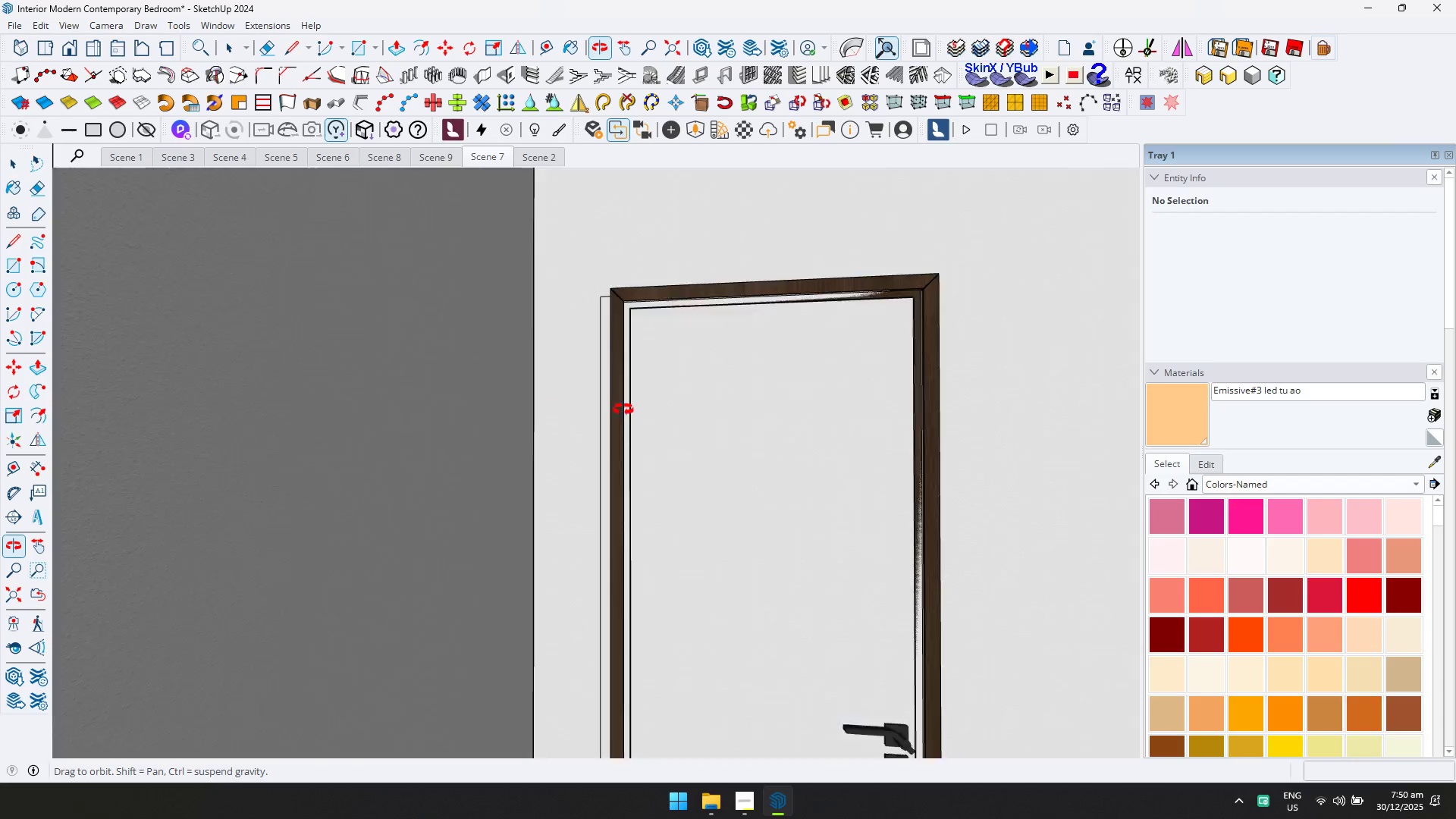 
hold_key(key=ShiftLeft, duration=0.55)
 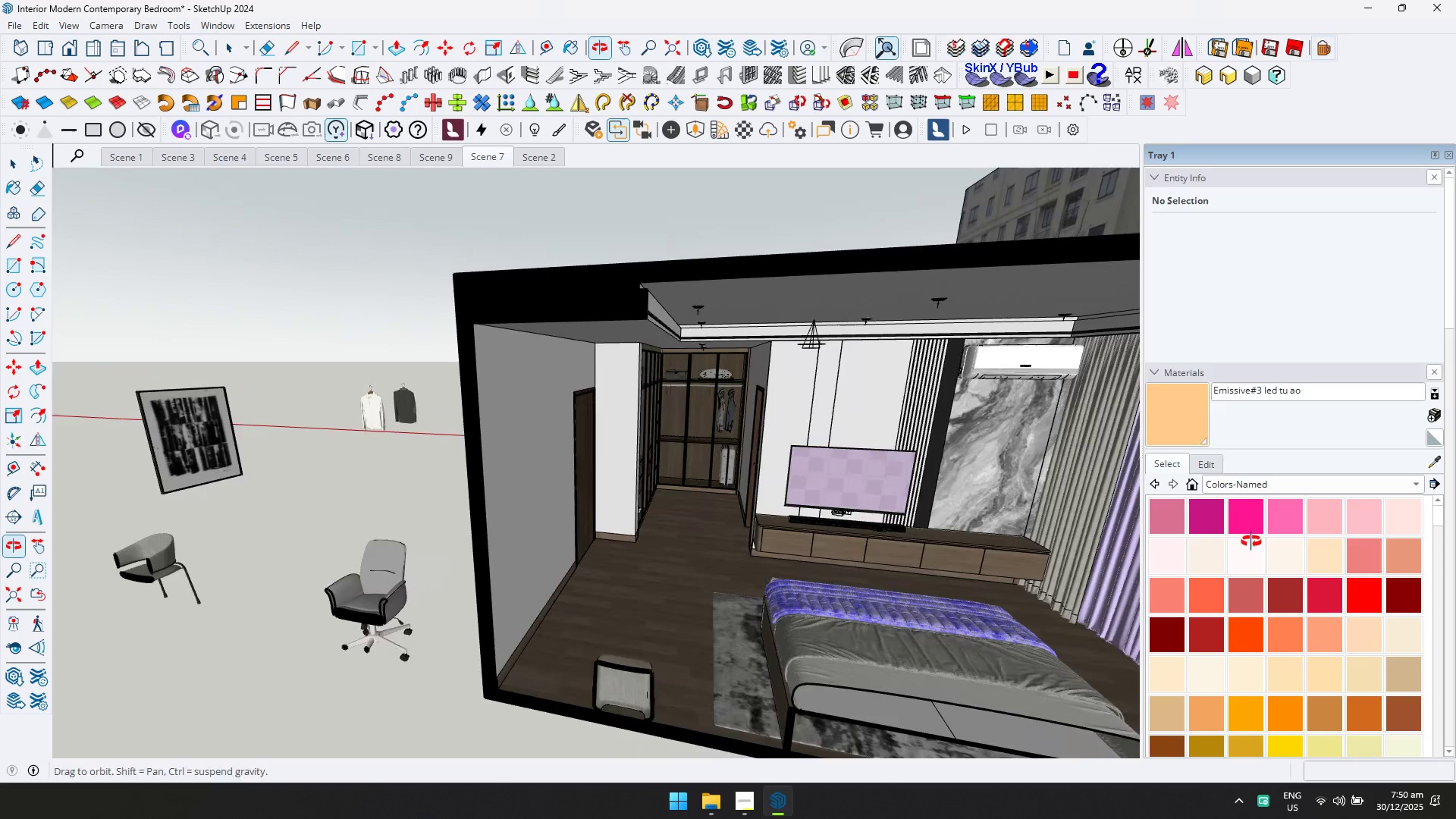 
scroll: coordinate [758, 500], scroll_direction: down, amount: 6.0
 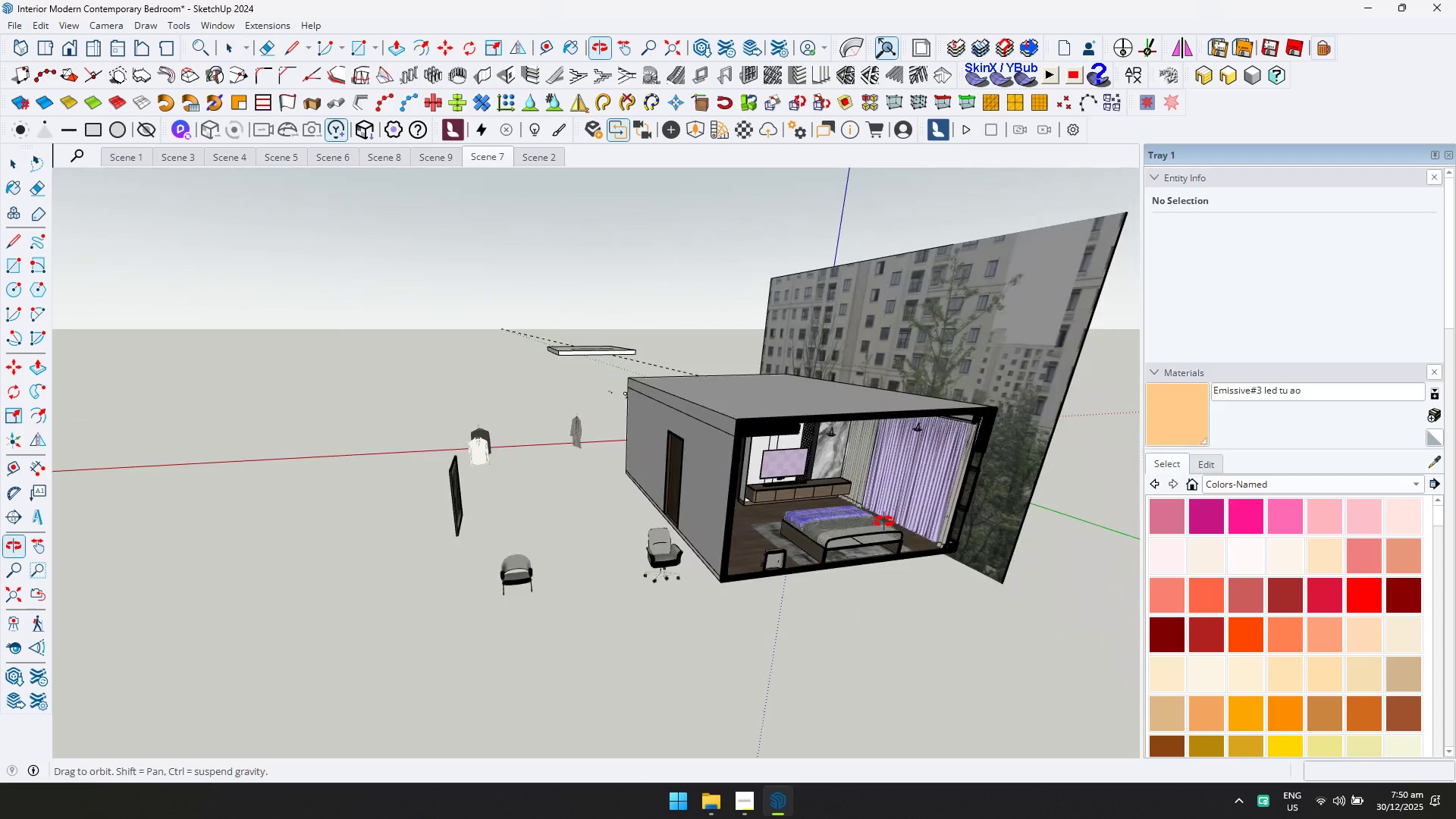 
left_click([599, 571])
 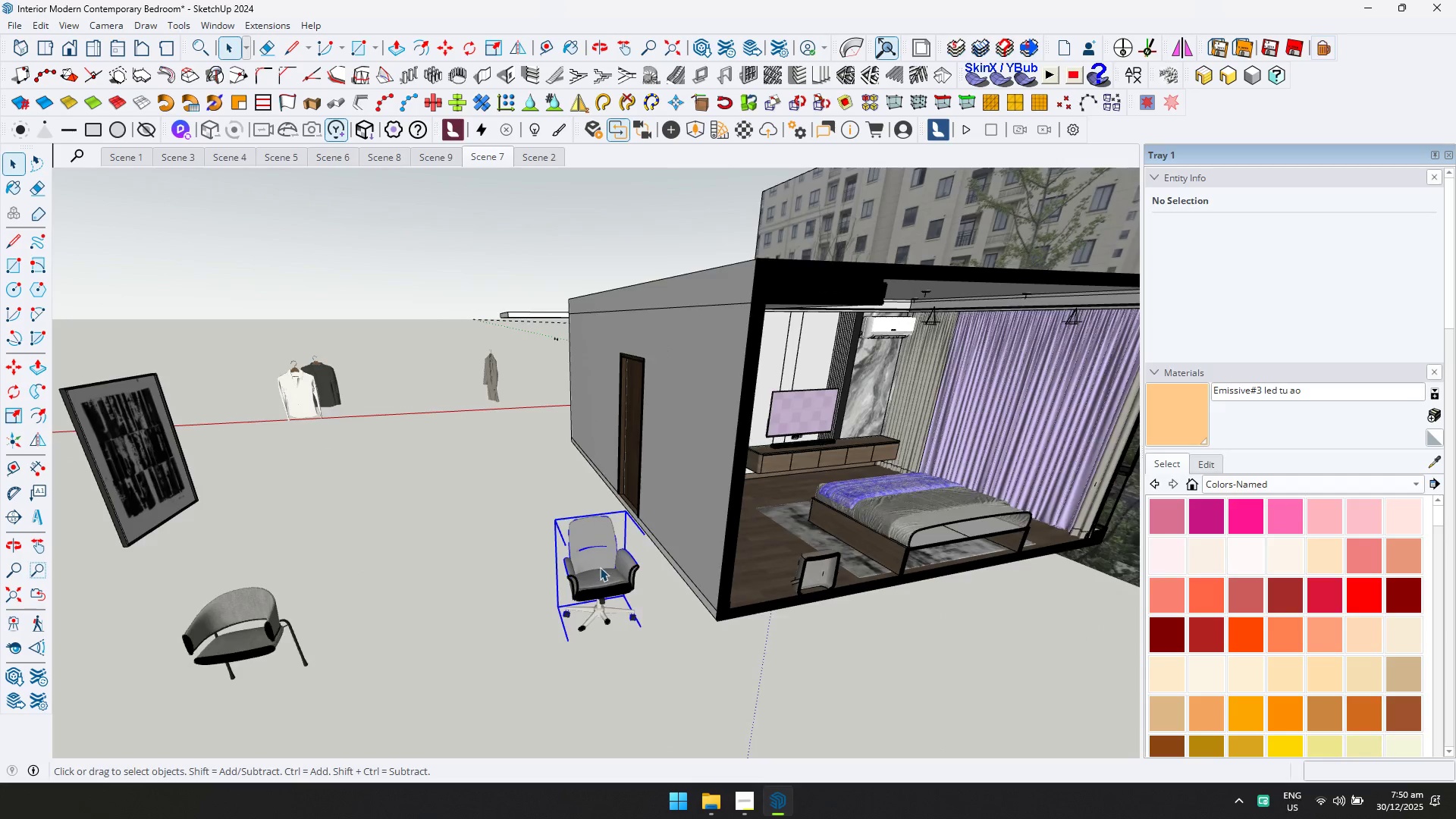 
scroll: coordinate [642, 548], scroll_direction: up, amount: 8.0
 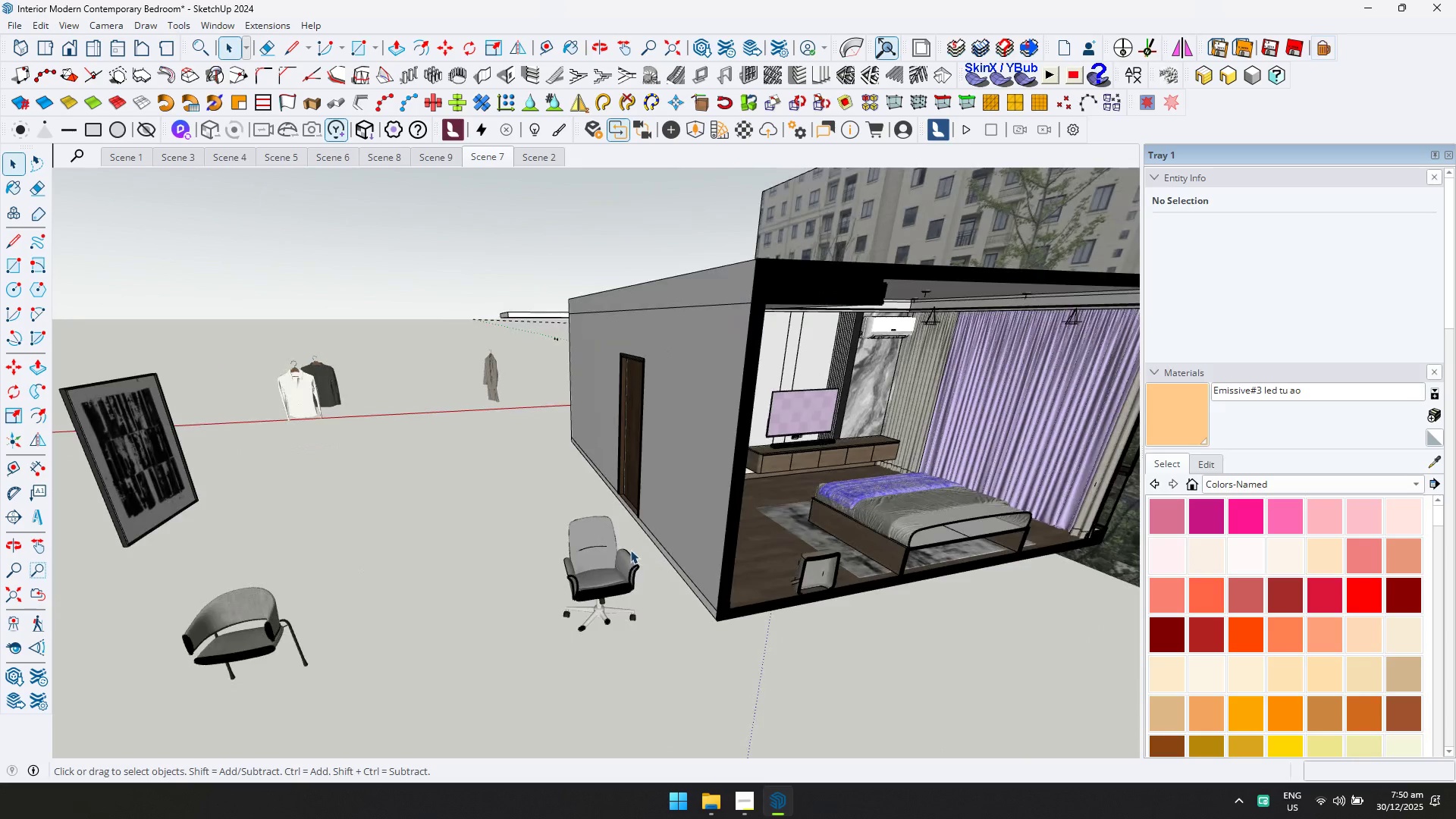 
scroll: coordinate [600, 566], scroll_direction: down, amount: 6.0
 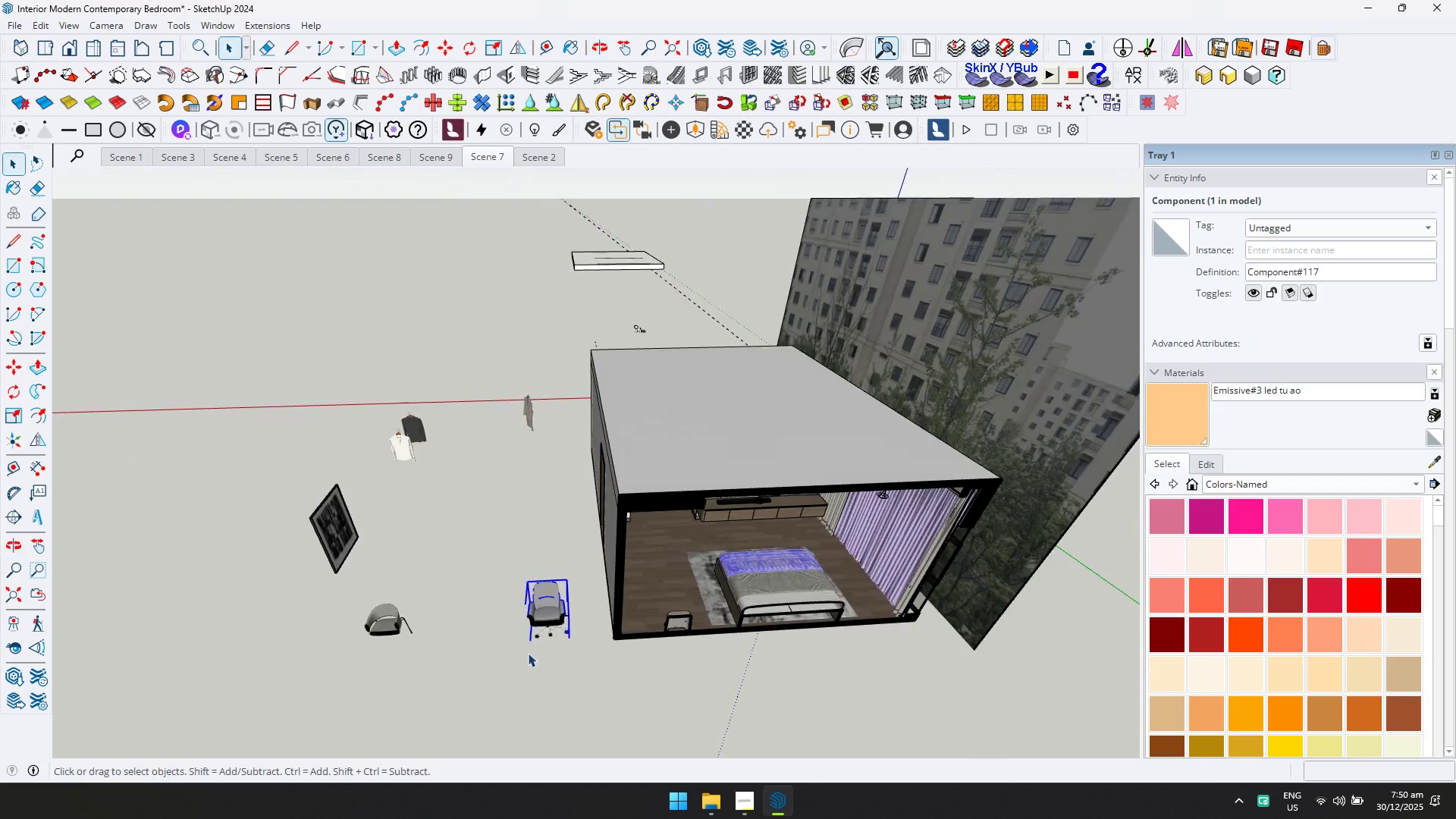 
left_click_drag(start_coordinate=[541, 667], to_coordinate=[280, 344])
 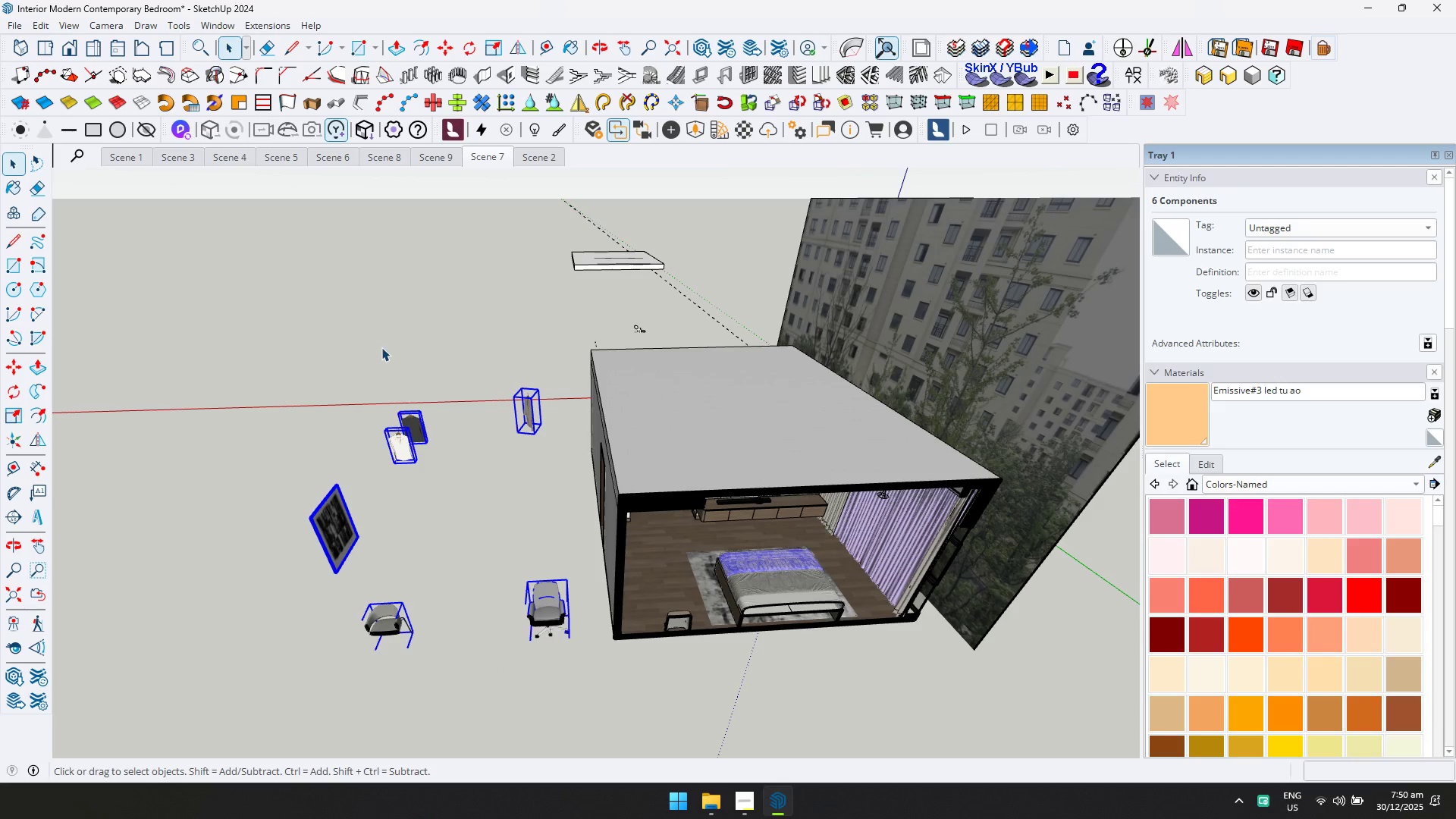 
key(Delete)
 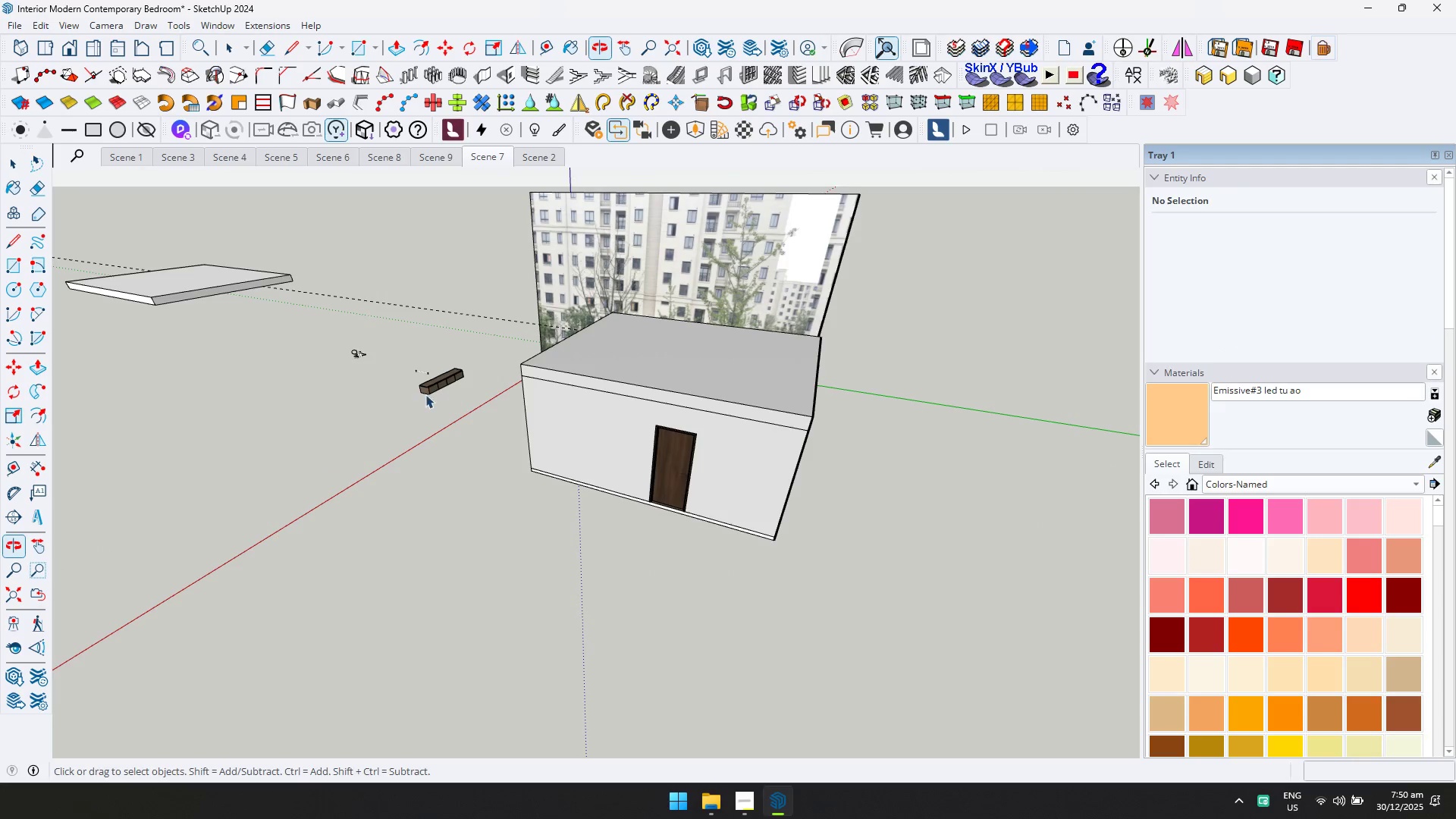 
left_click_drag(start_coordinate=[457, 404], to_coordinate=[326, 304])
 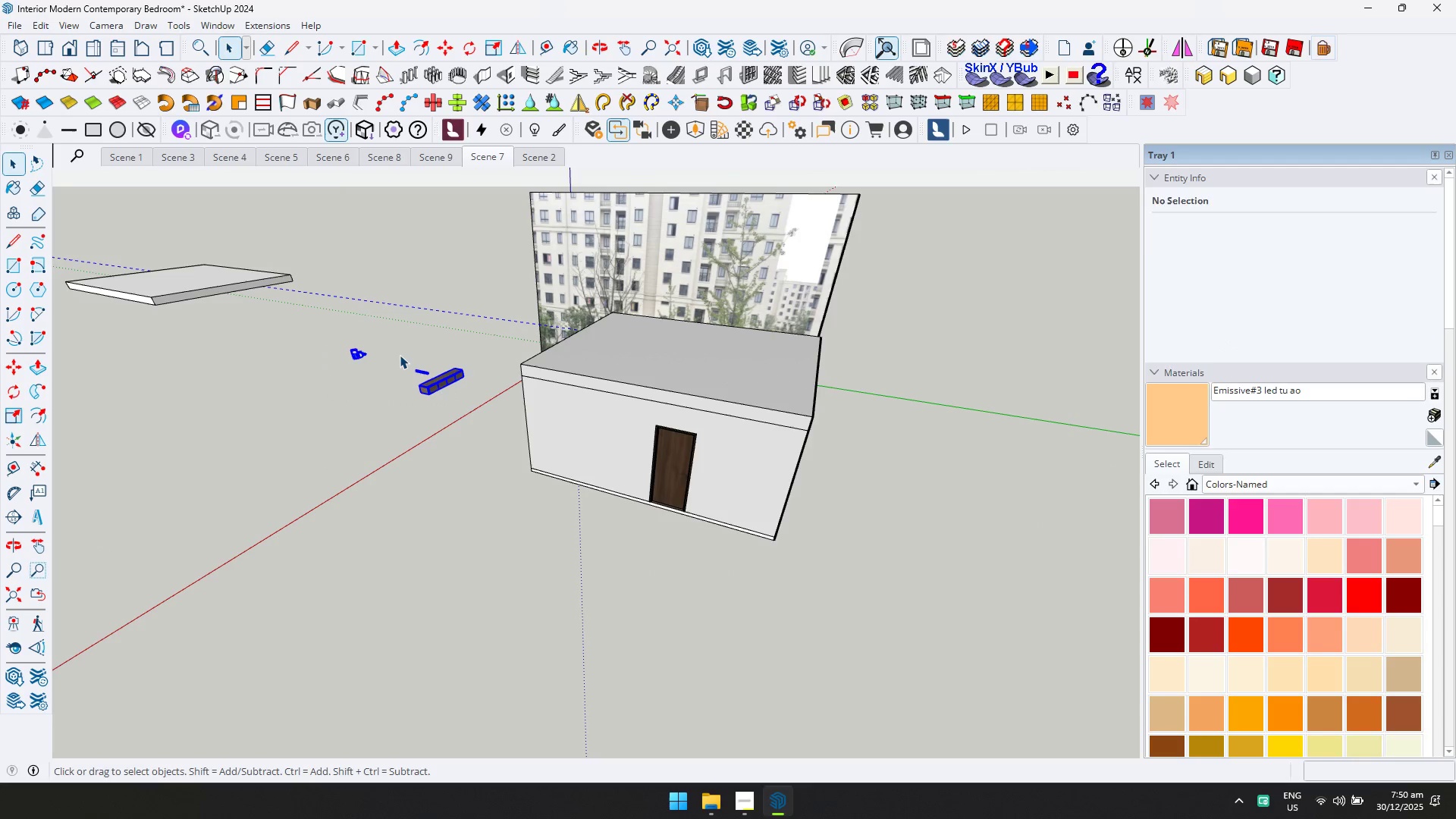 
key(Delete)
 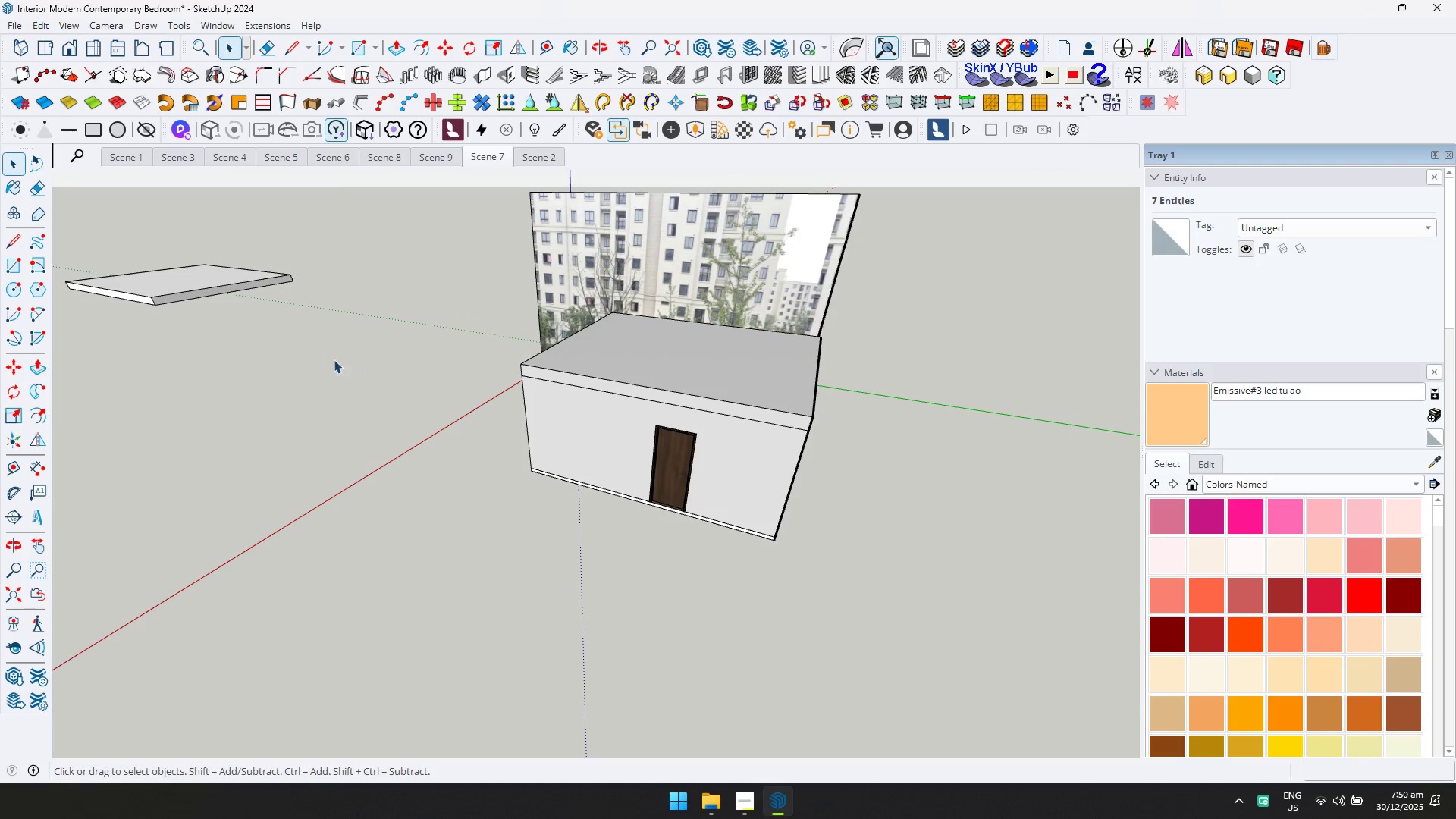 
left_click_drag(start_coordinate=[317, 353], to_coordinate=[184, 240])
 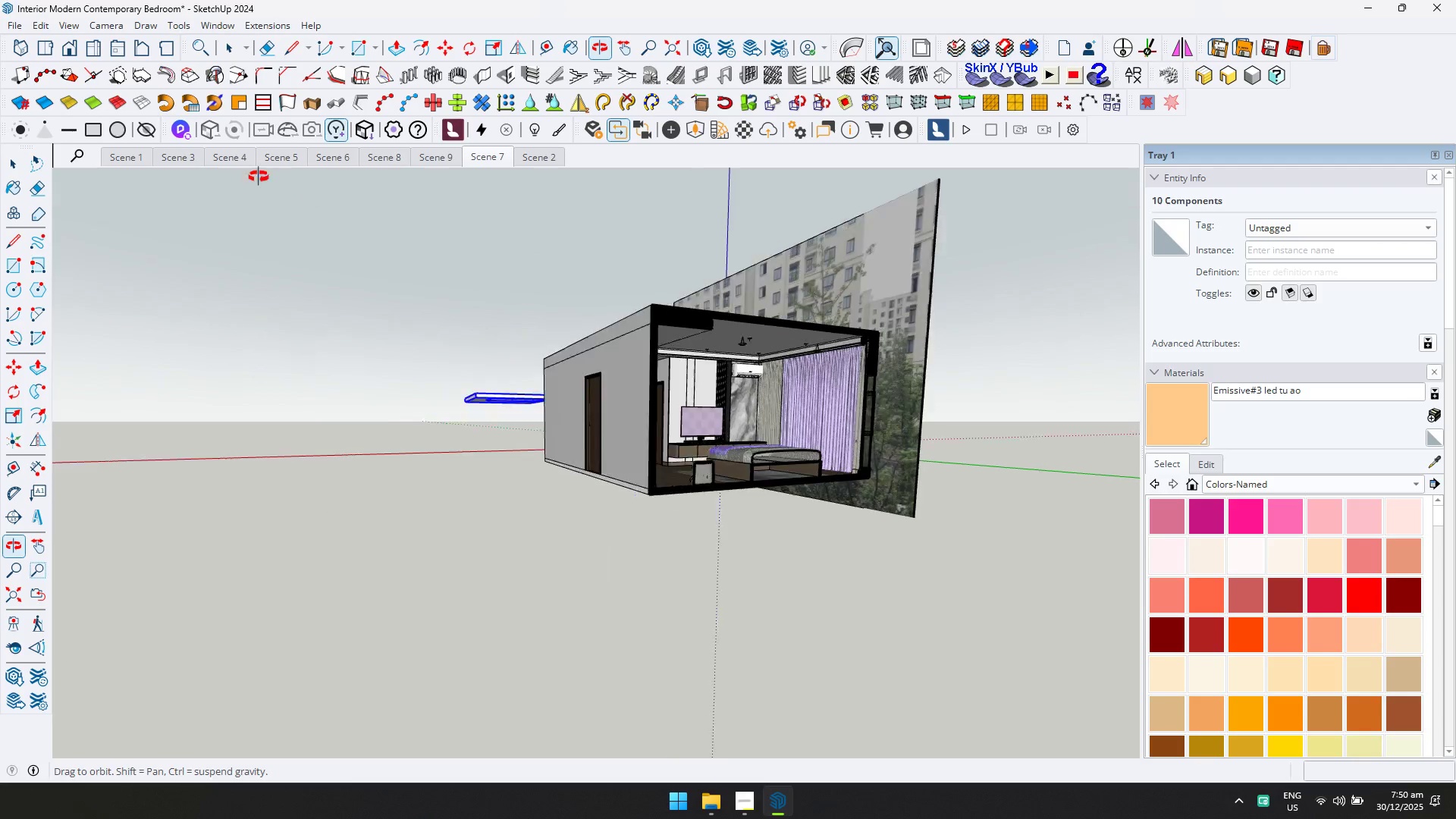 
key(Delete)
 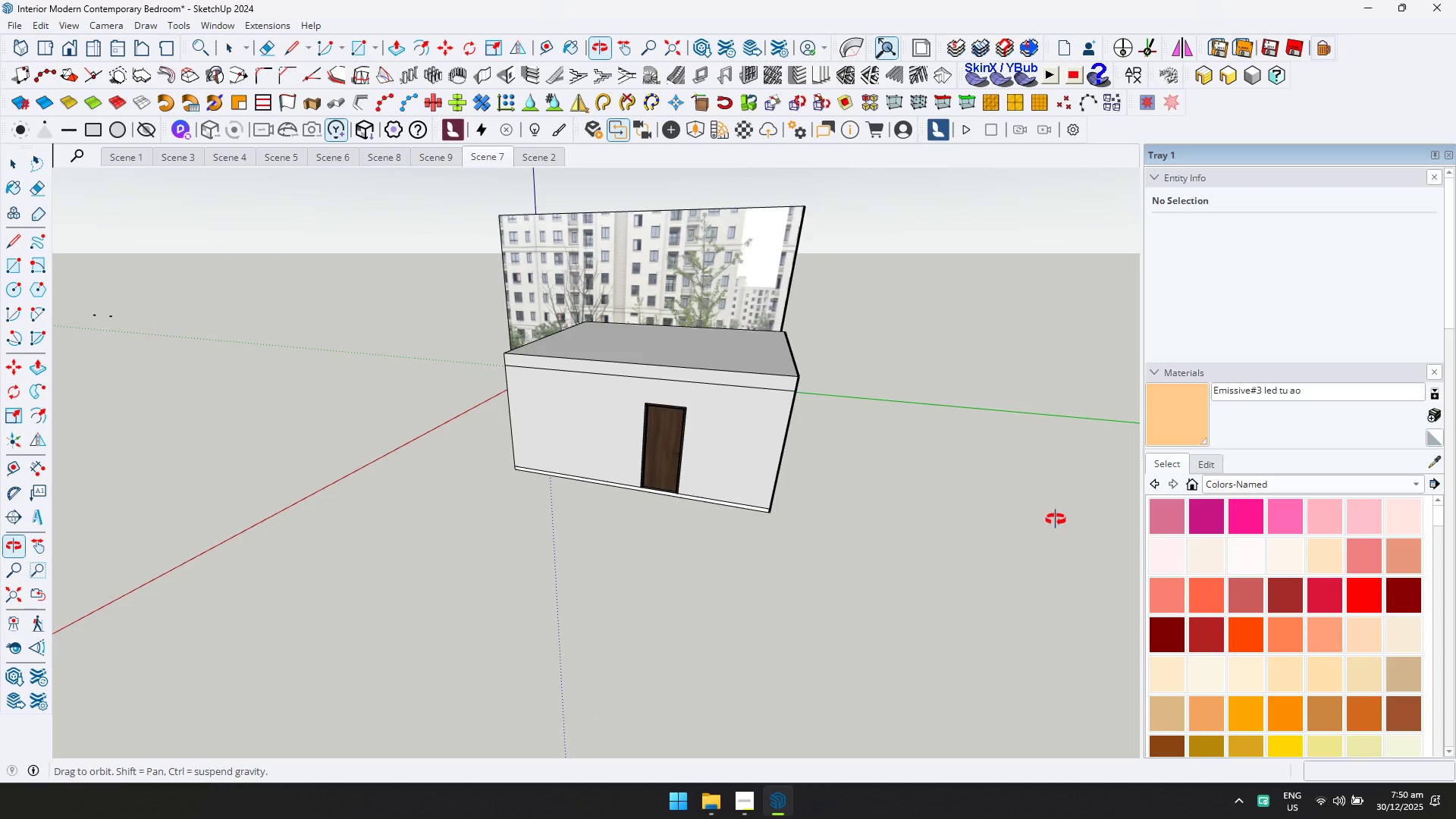 
scroll: coordinate [676, 458], scroll_direction: up, amount: 14.0
 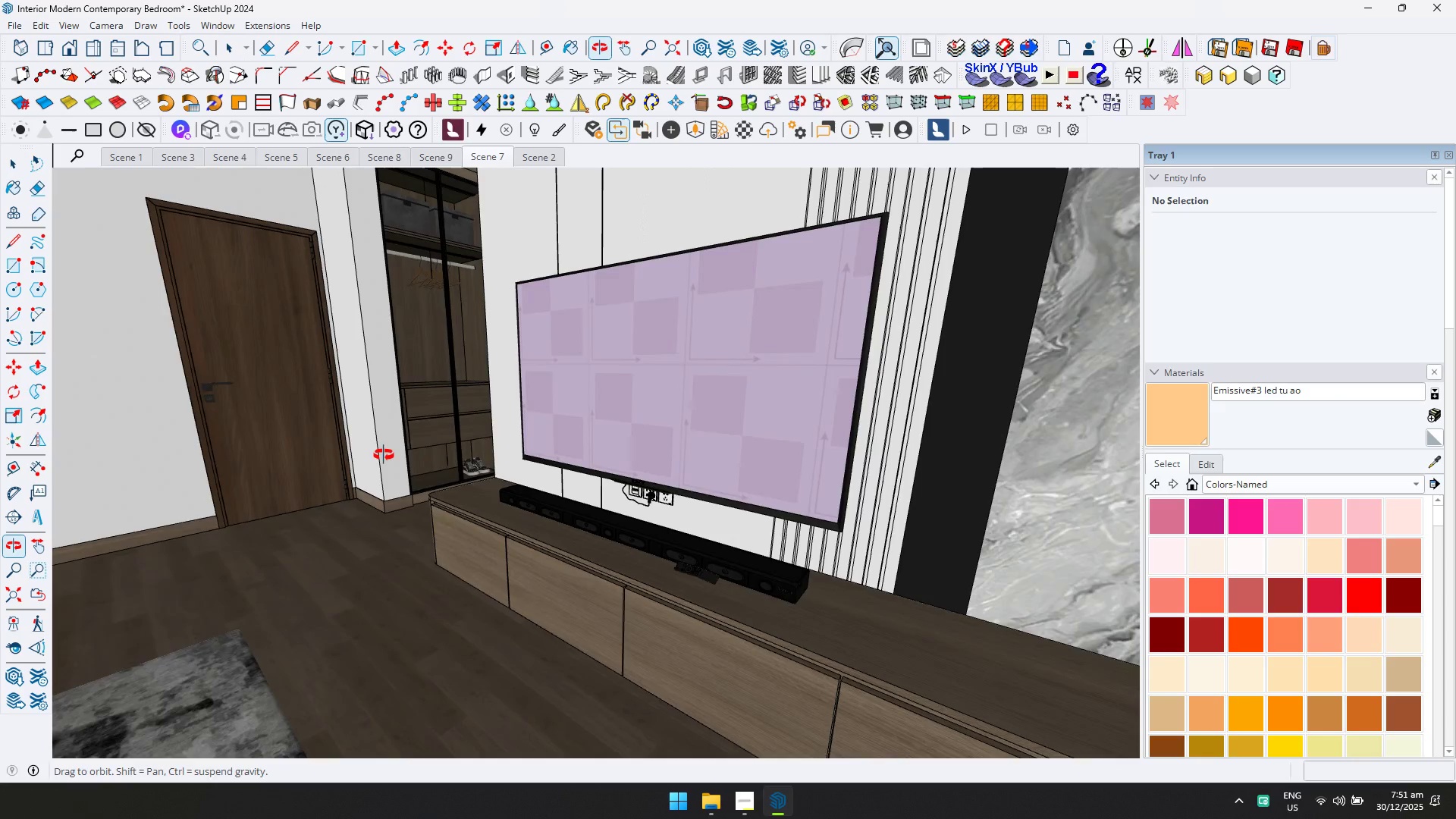 
hold_key(key=ShiftLeft, duration=0.61)
 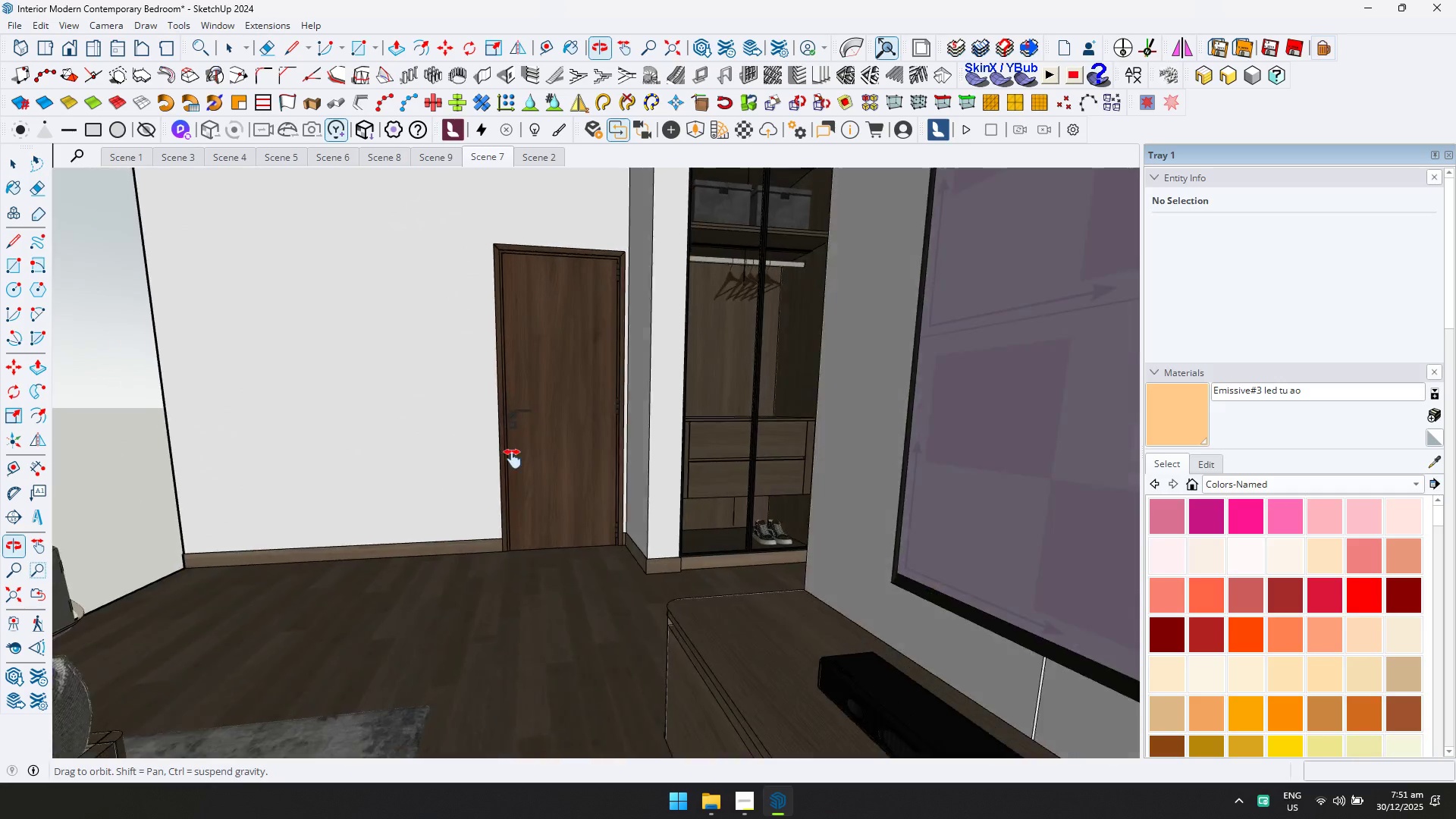 
hold_key(key=ShiftLeft, duration=0.36)
 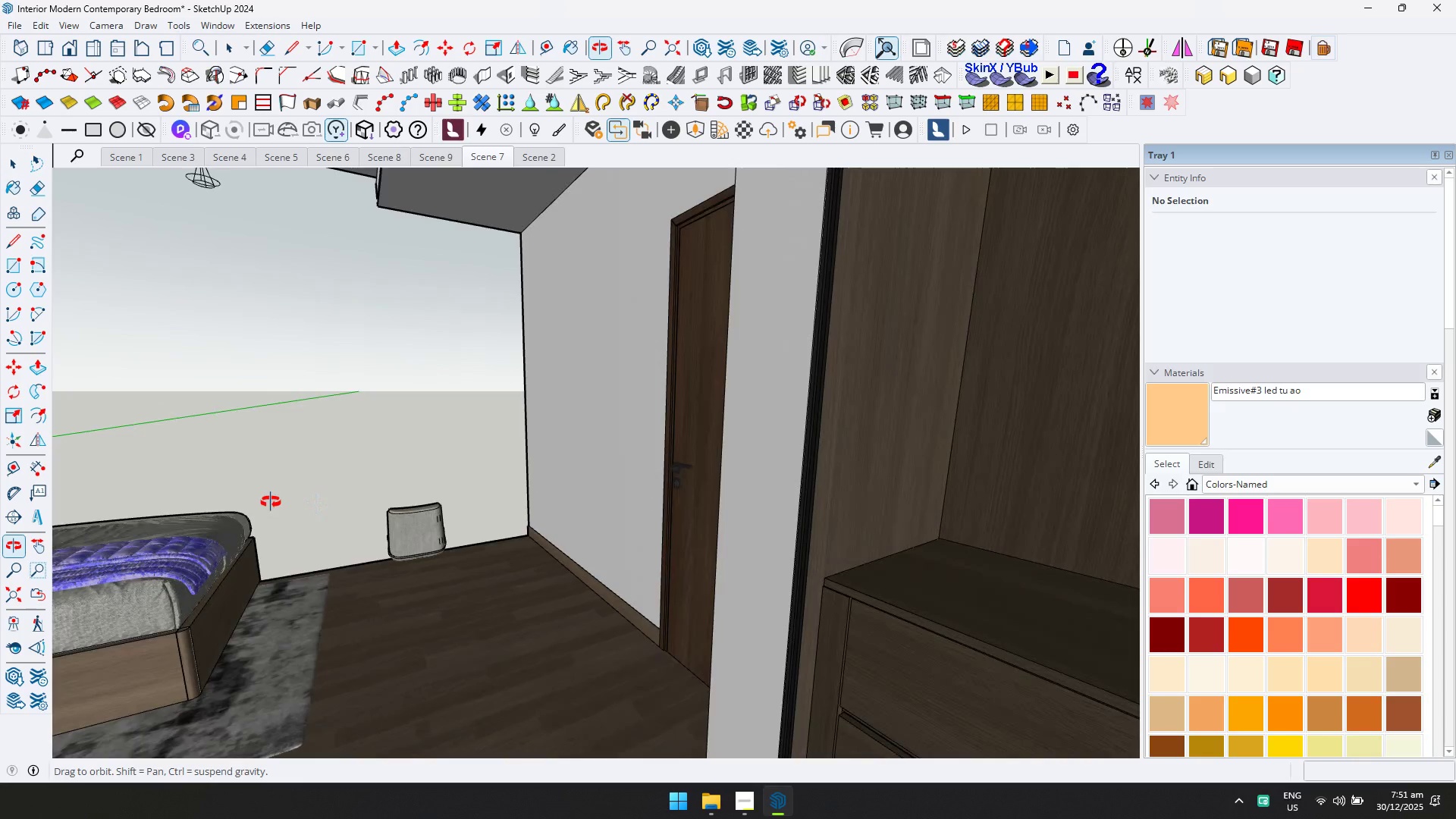 
hold_key(key=ShiftLeft, duration=0.56)
 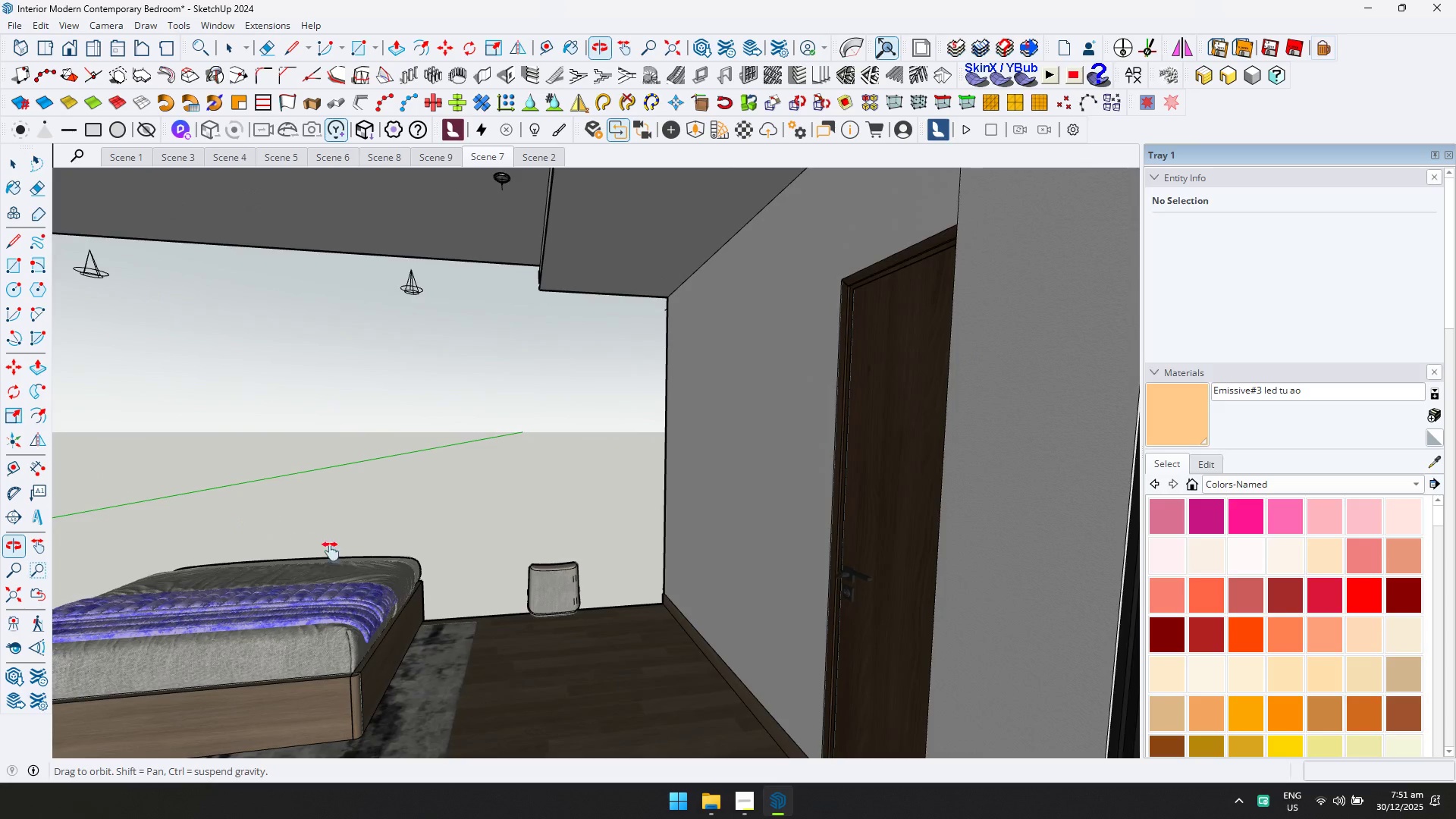 
hold_key(key=ShiftLeft, duration=0.92)
 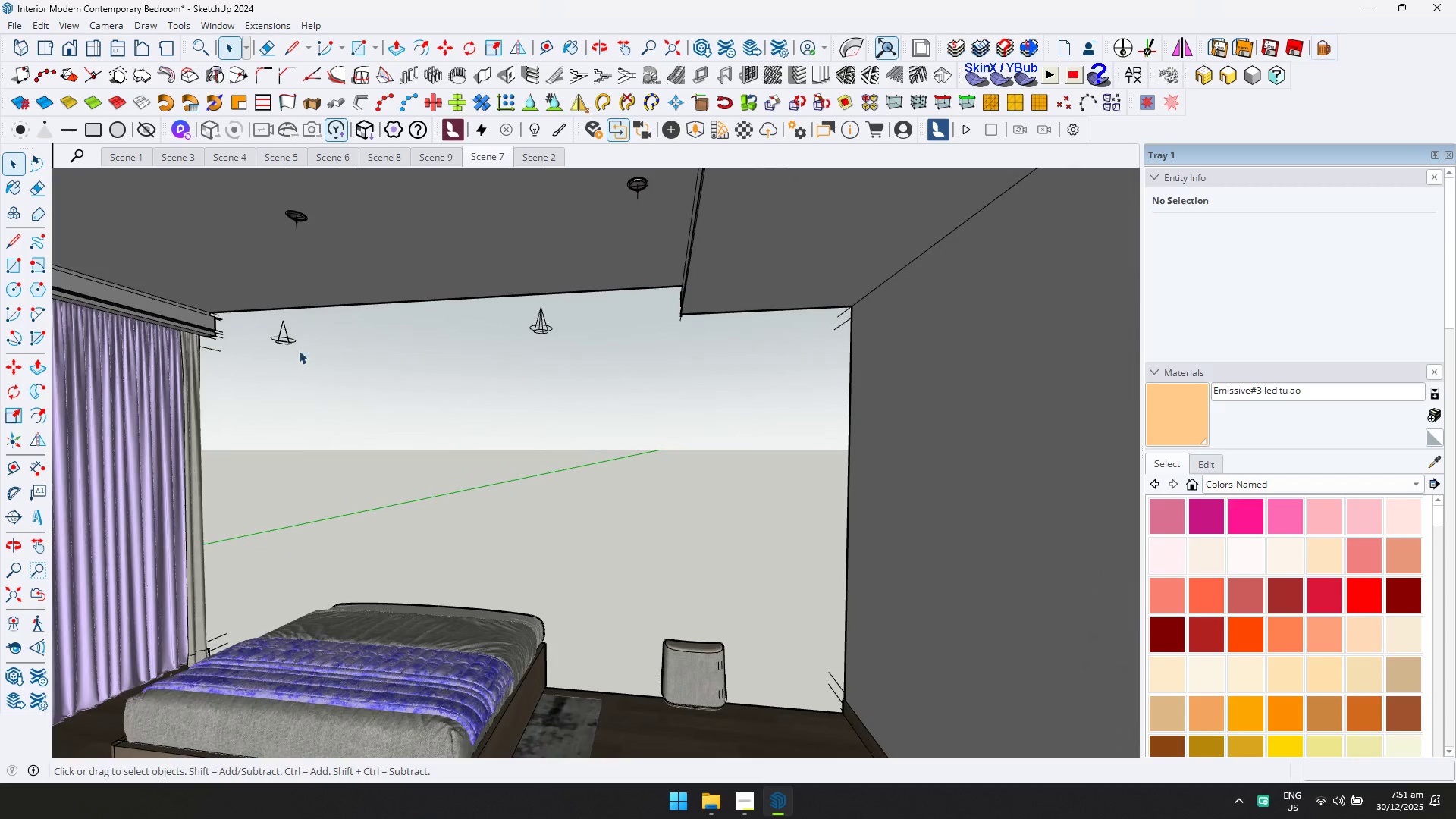 
left_click([279, 334])
 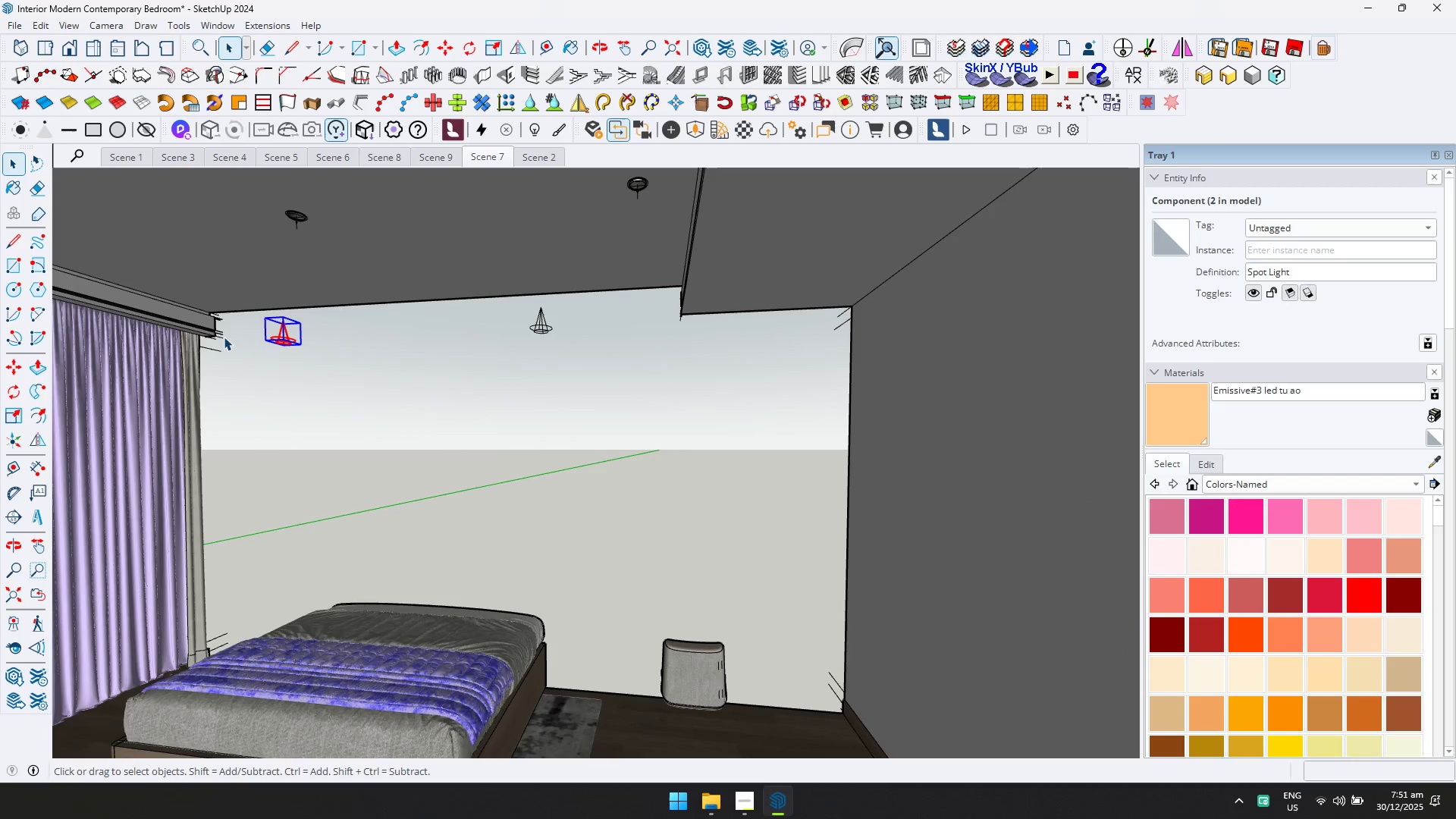 
left_click([221, 335])
 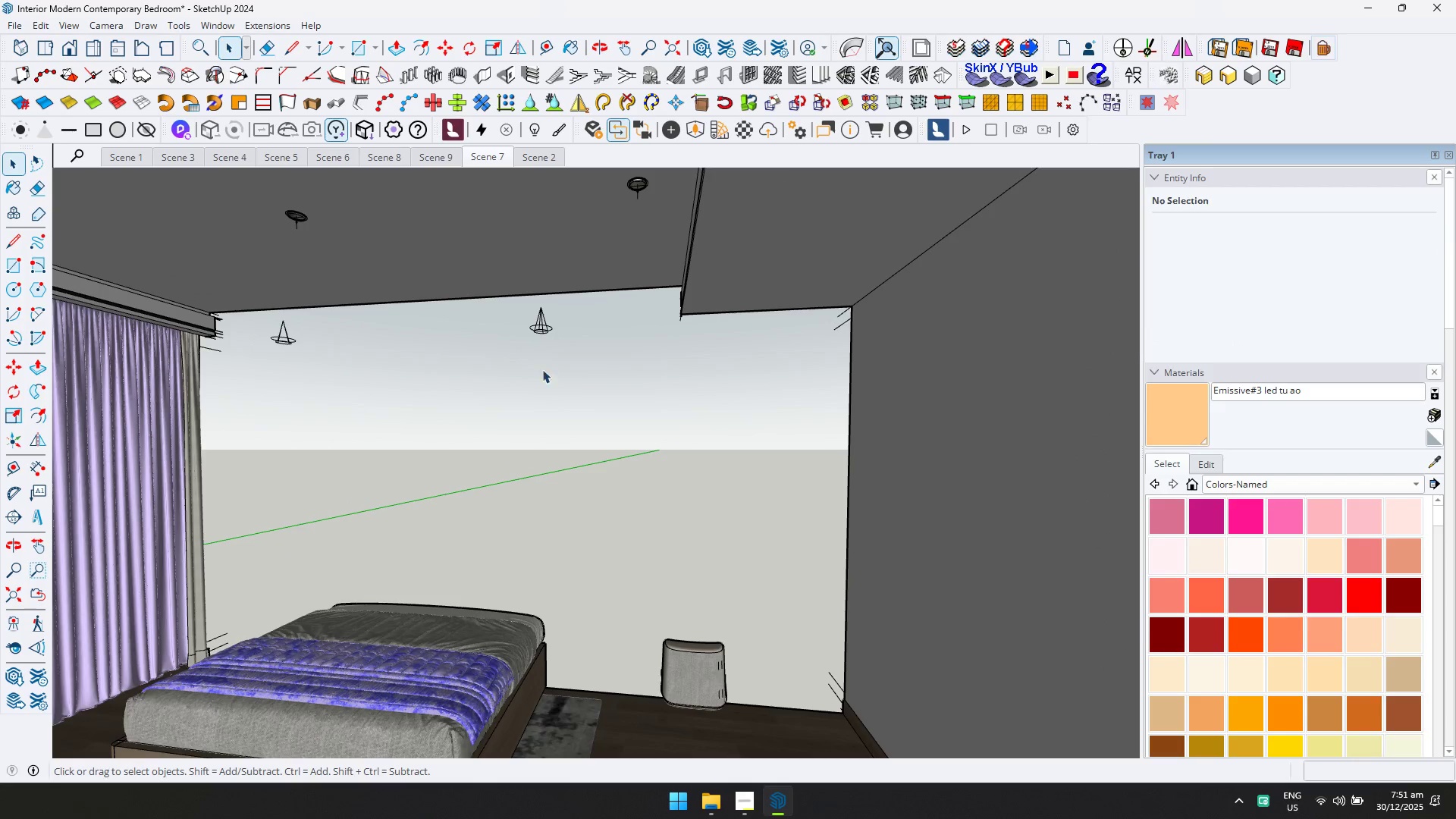 
left_click_drag(start_coordinate=[595, 366], to_coordinate=[261, 331])
 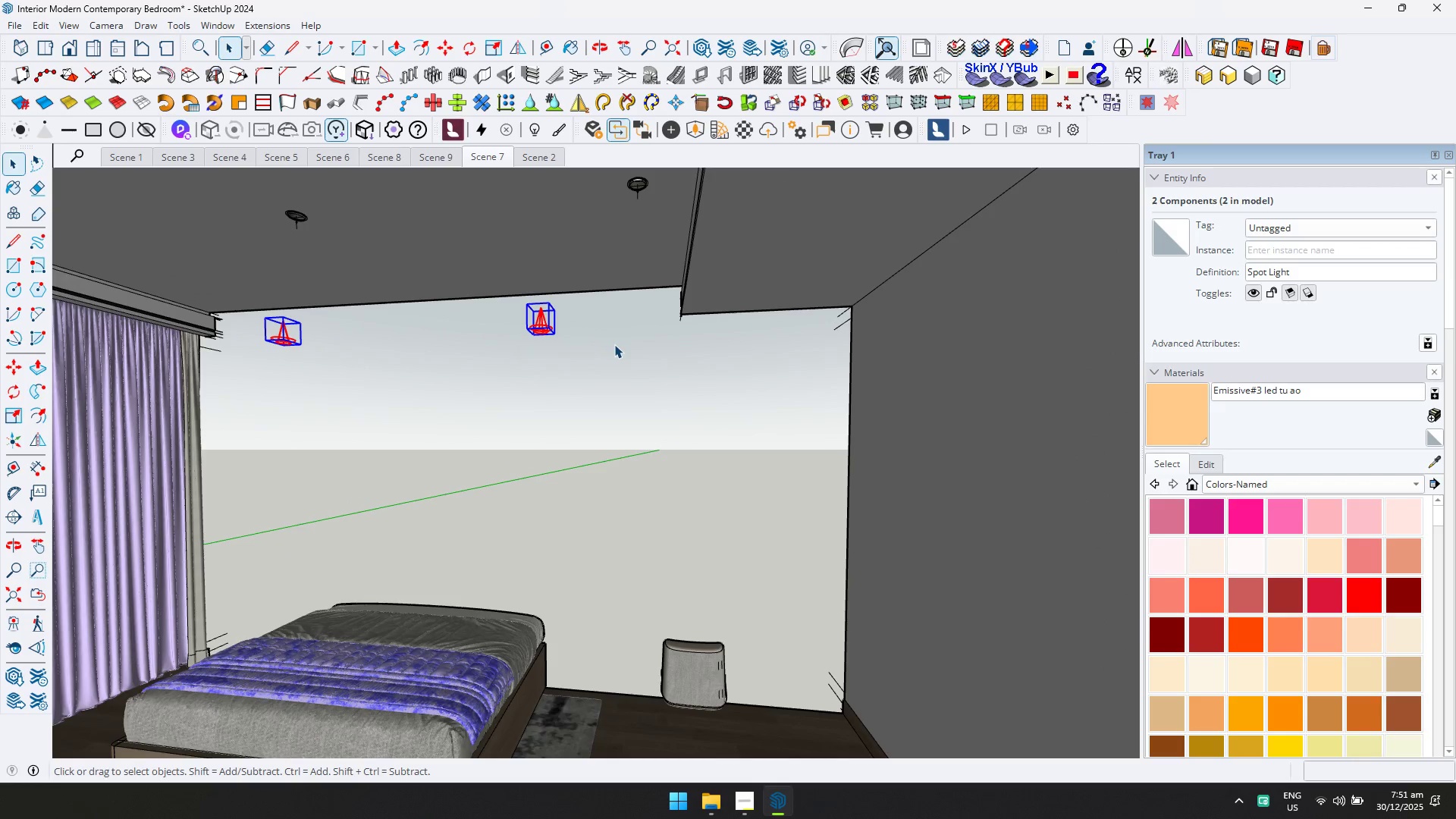 
key(Delete)
 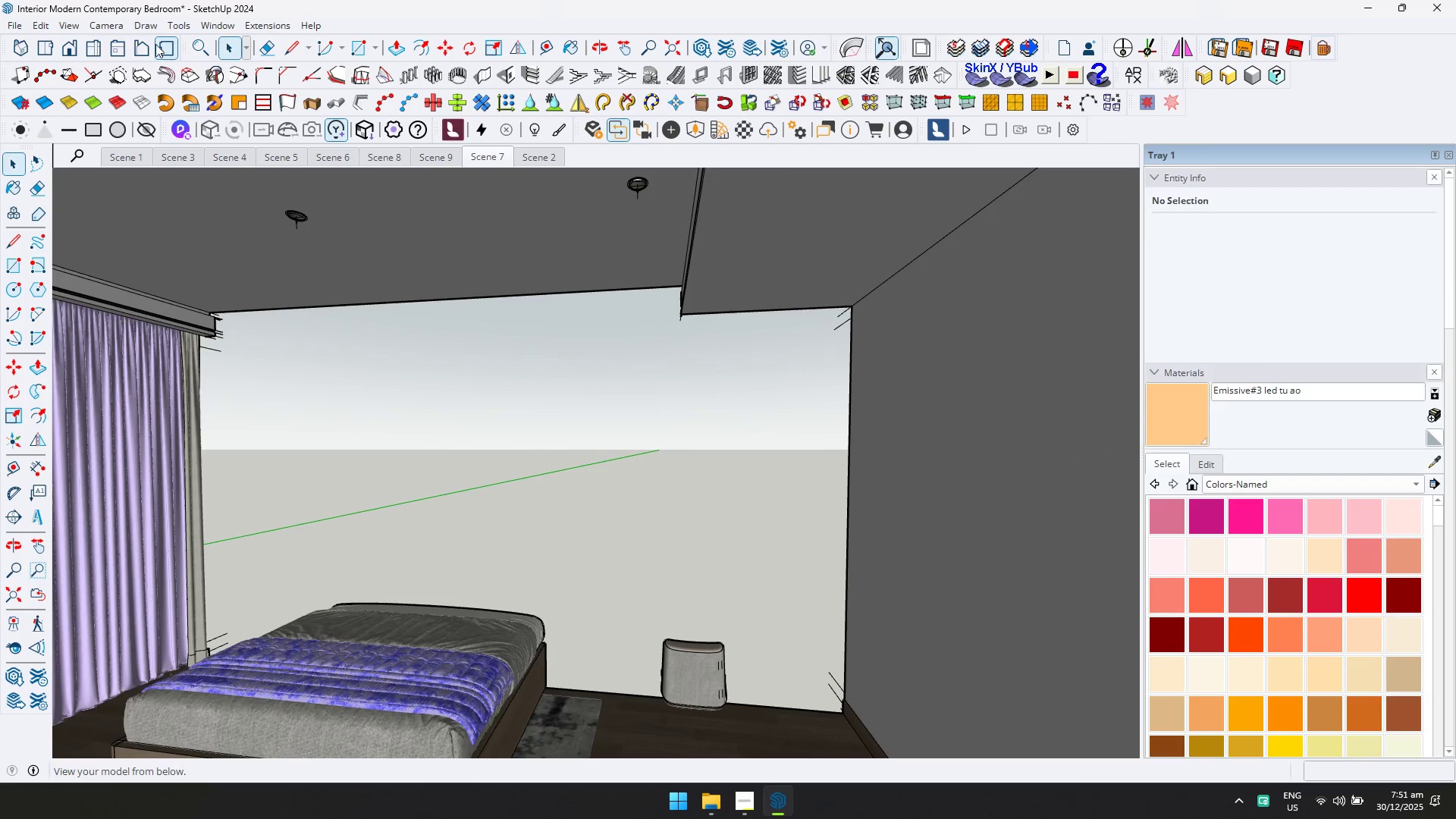 
left_click_drag(start_coordinate=[89, 24], to_coordinate=[74, 22])
 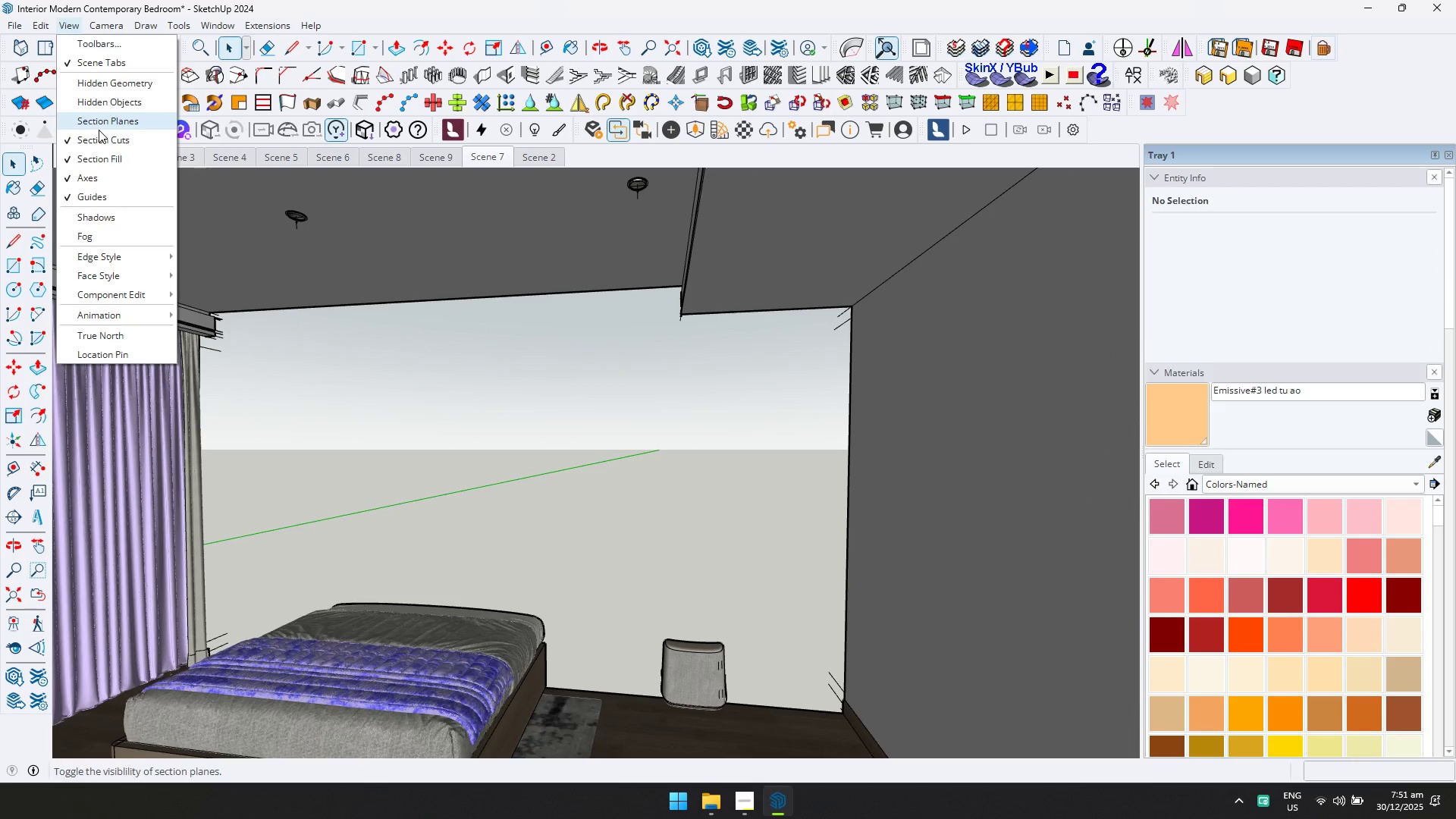 
left_click([104, 122])
 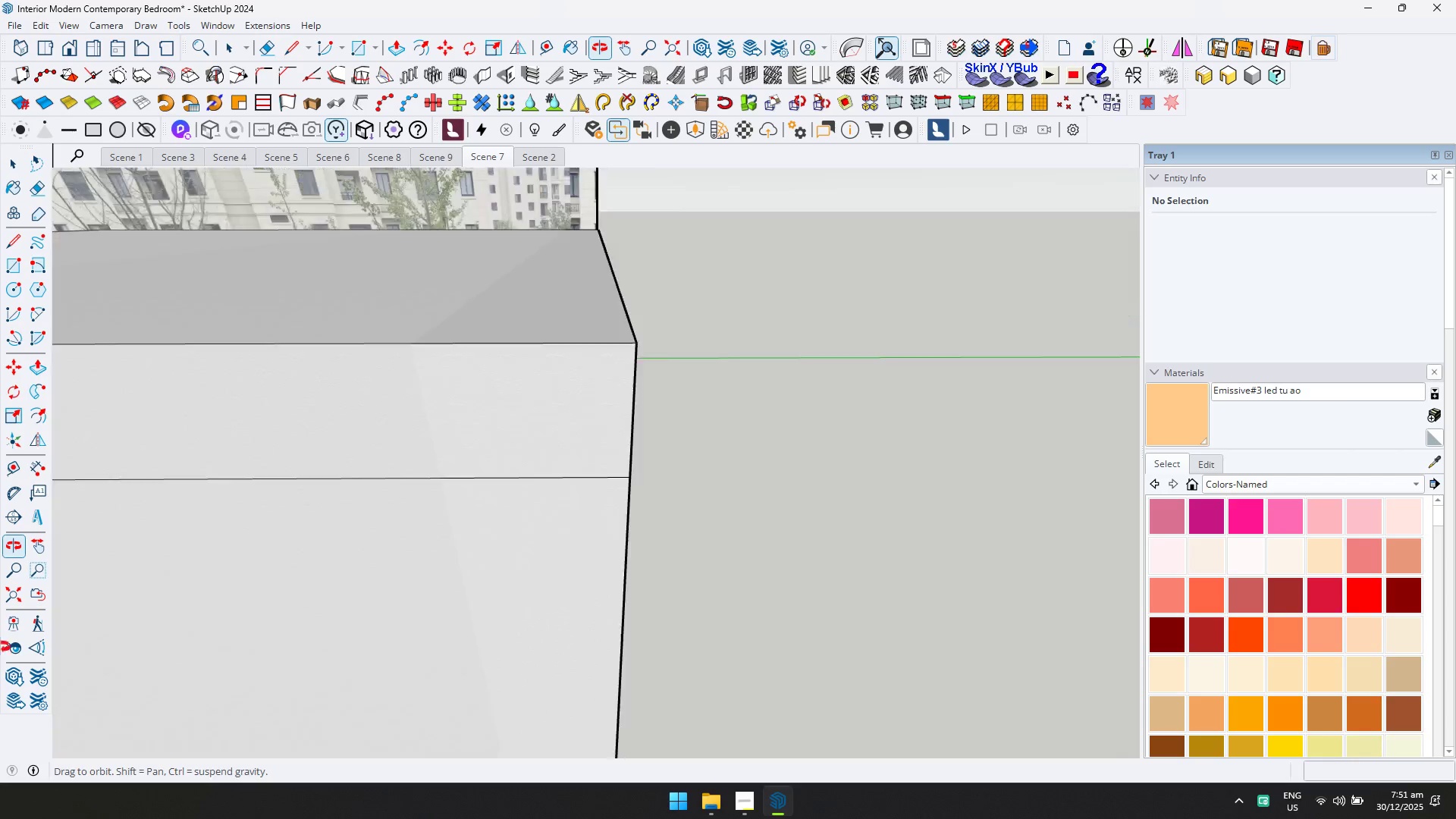 
left_click([648, 433])
 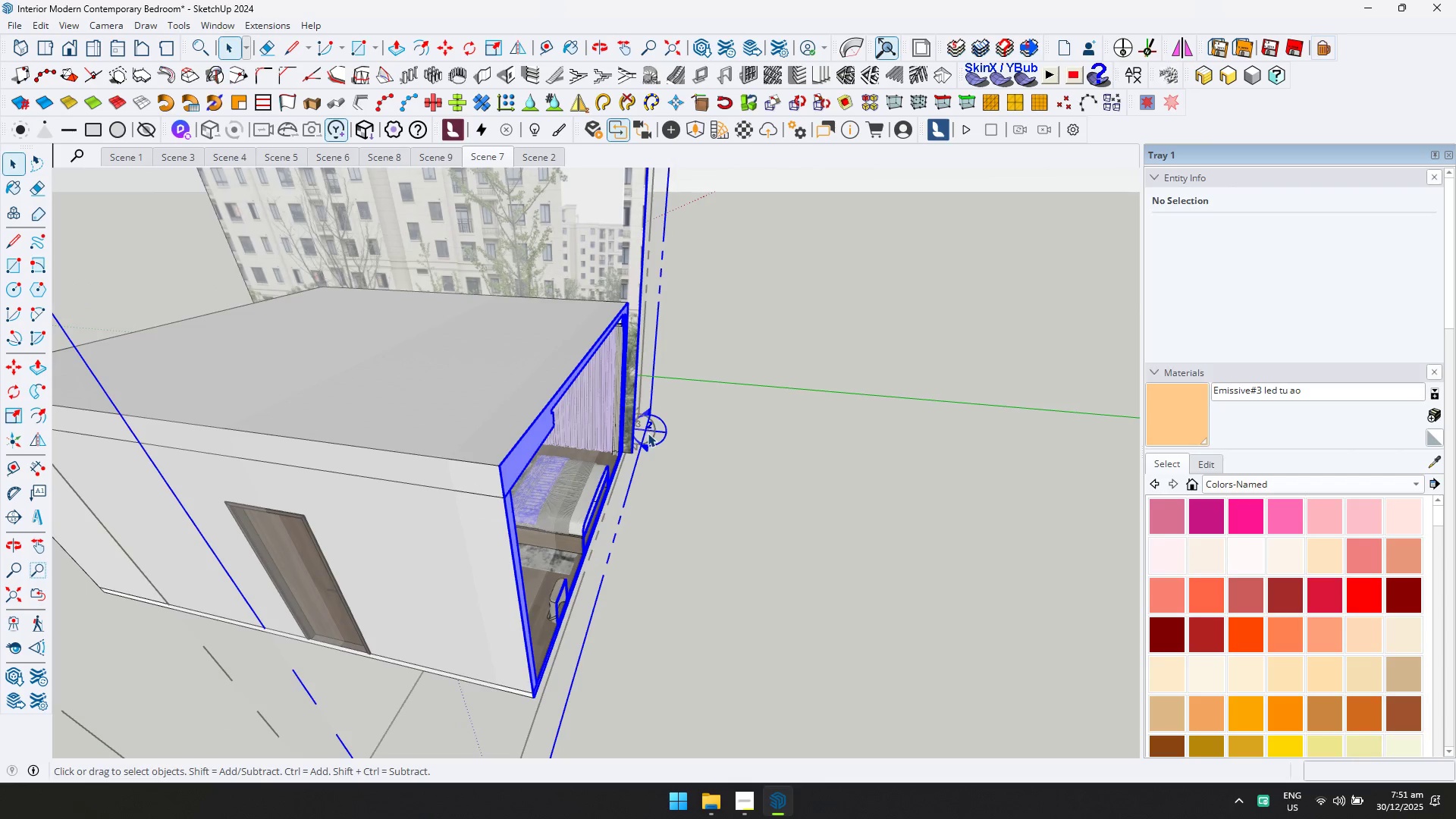 
scroll: coordinate [667, 452], scroll_direction: down, amount: 16.0
 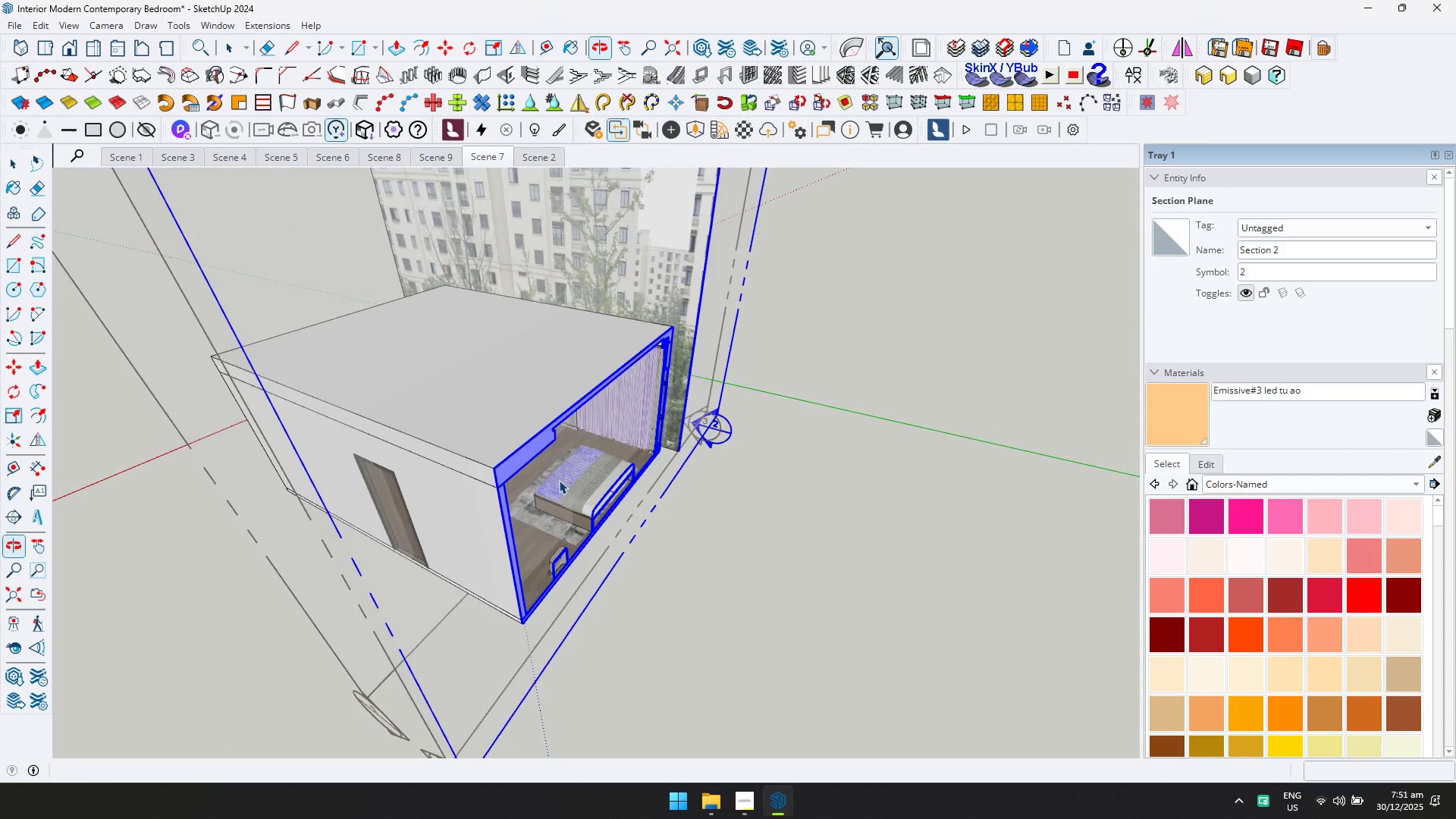 
key(Delete)
 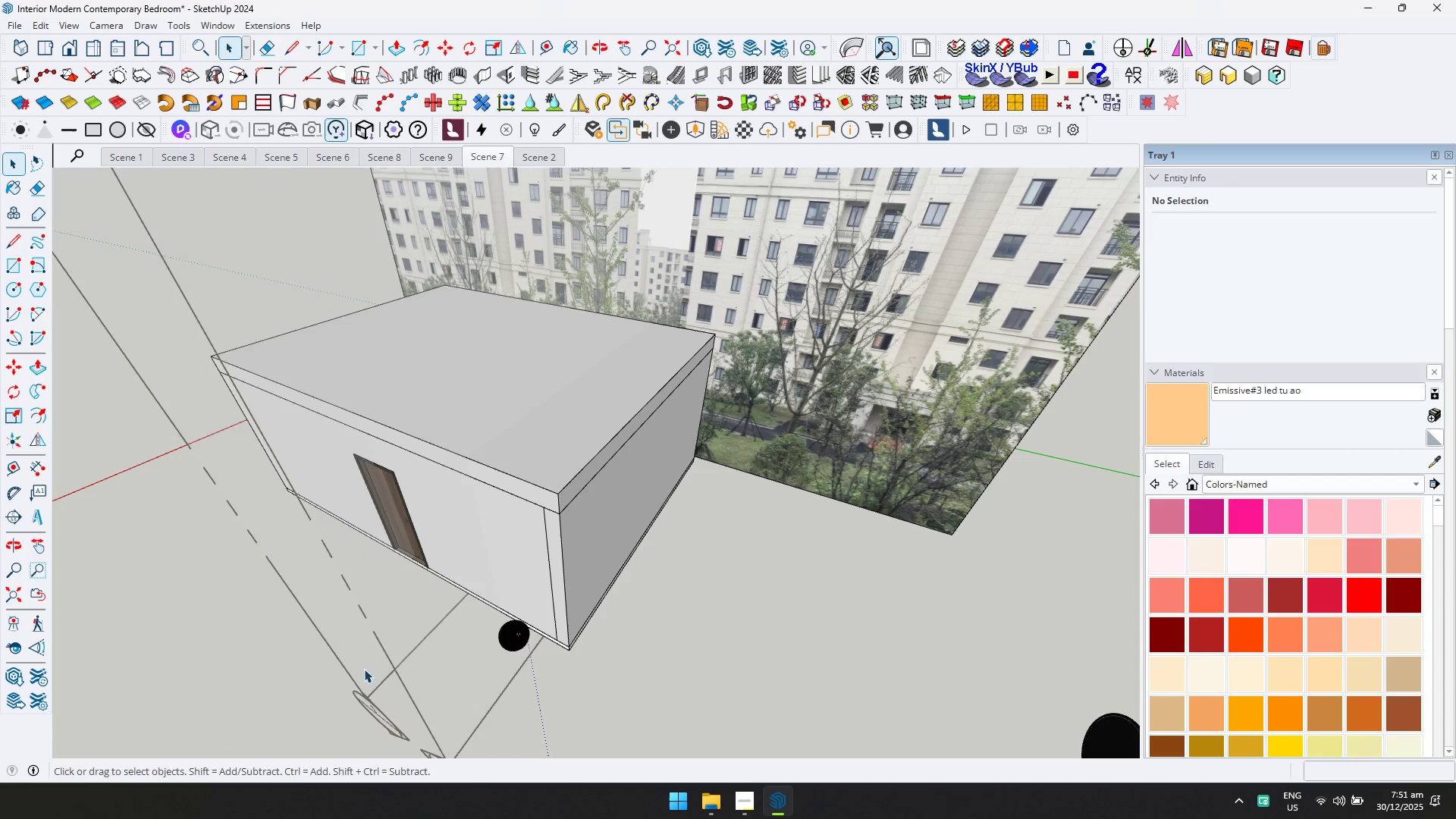 
left_click([361, 698])
 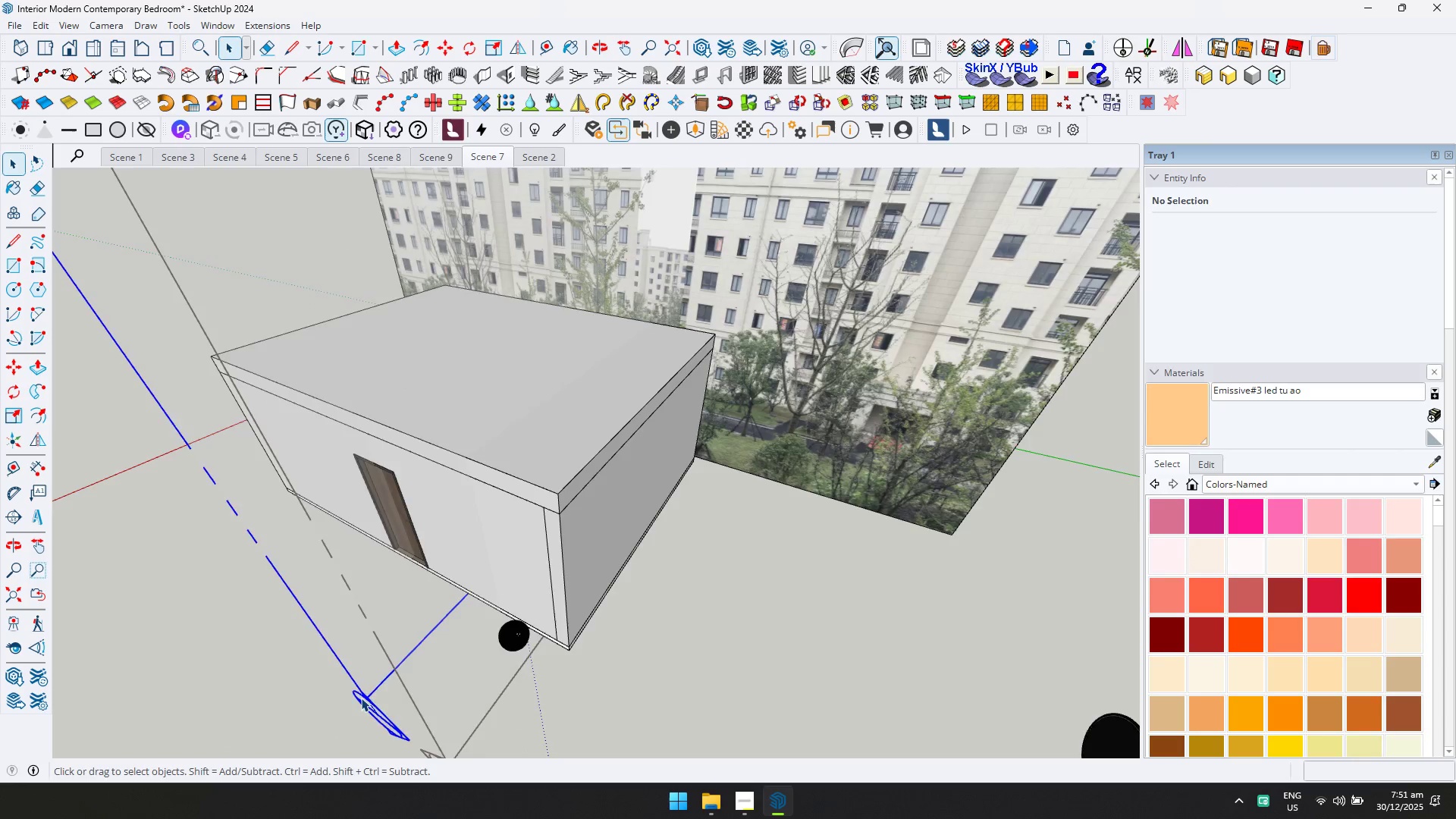 
key(Delete)
 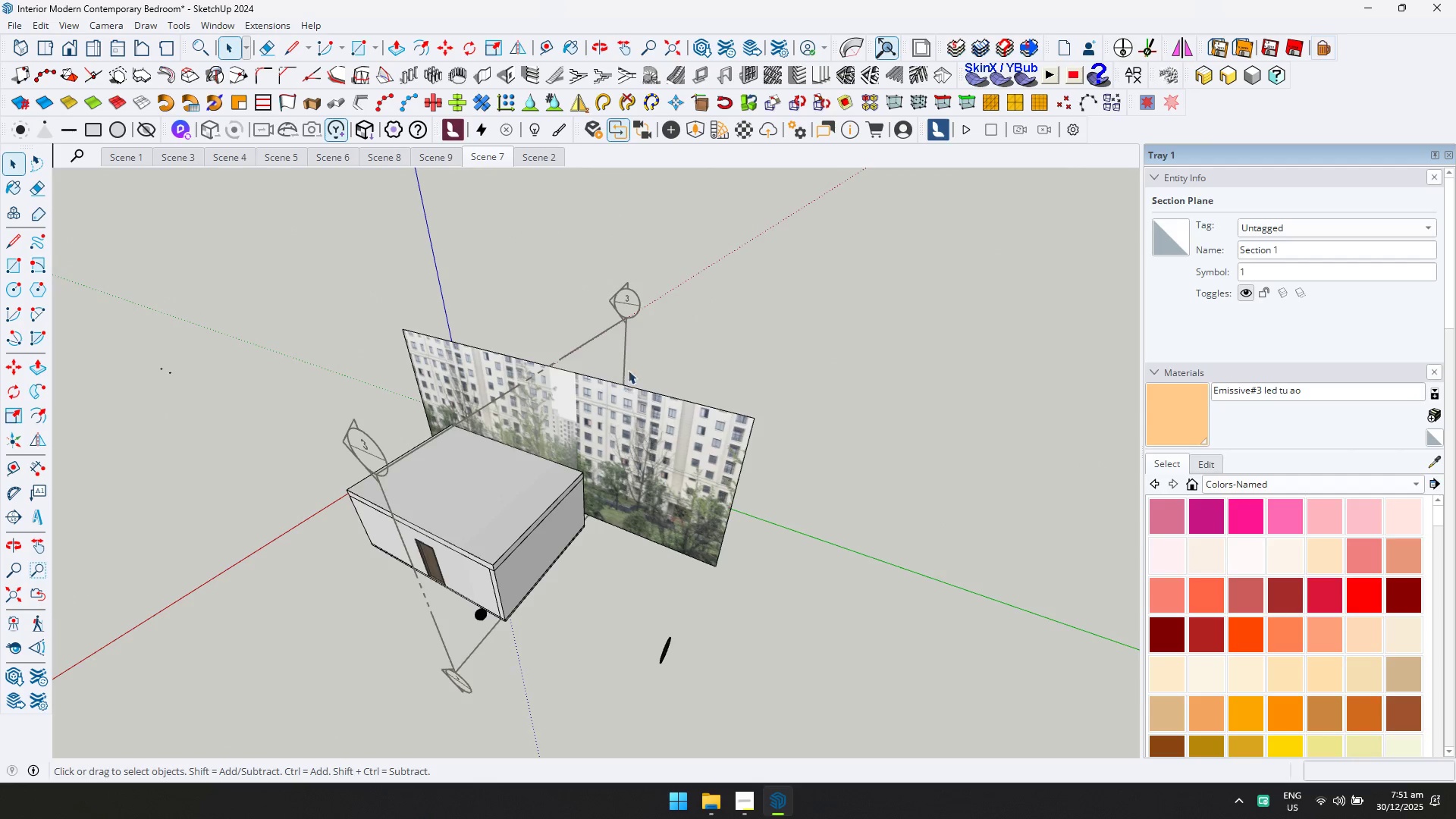 
scroll: coordinate [475, 585], scroll_direction: down, amount: 13.0
 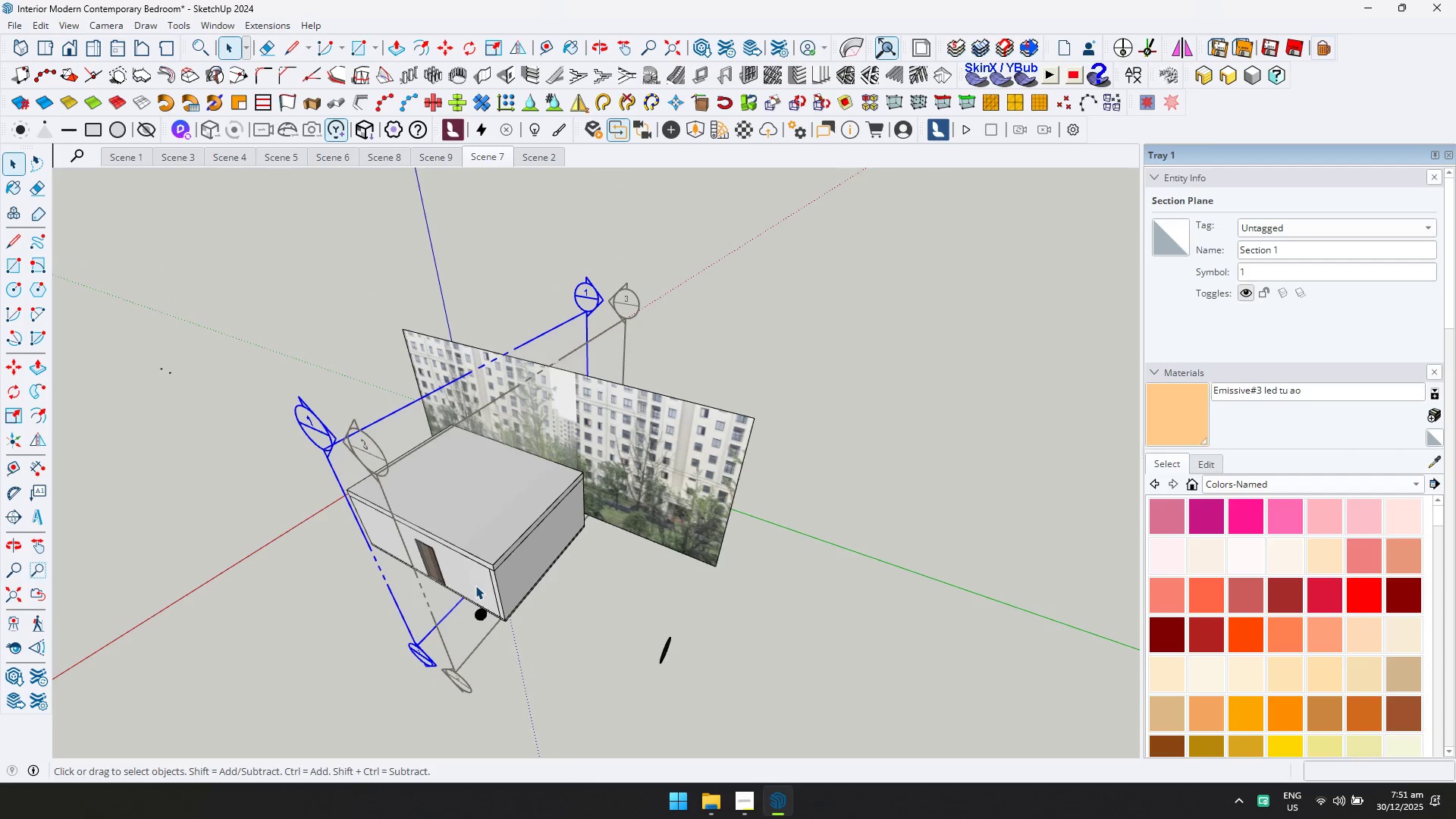 
left_click_drag(start_coordinate=[662, 322], to_coordinate=[609, 265])
 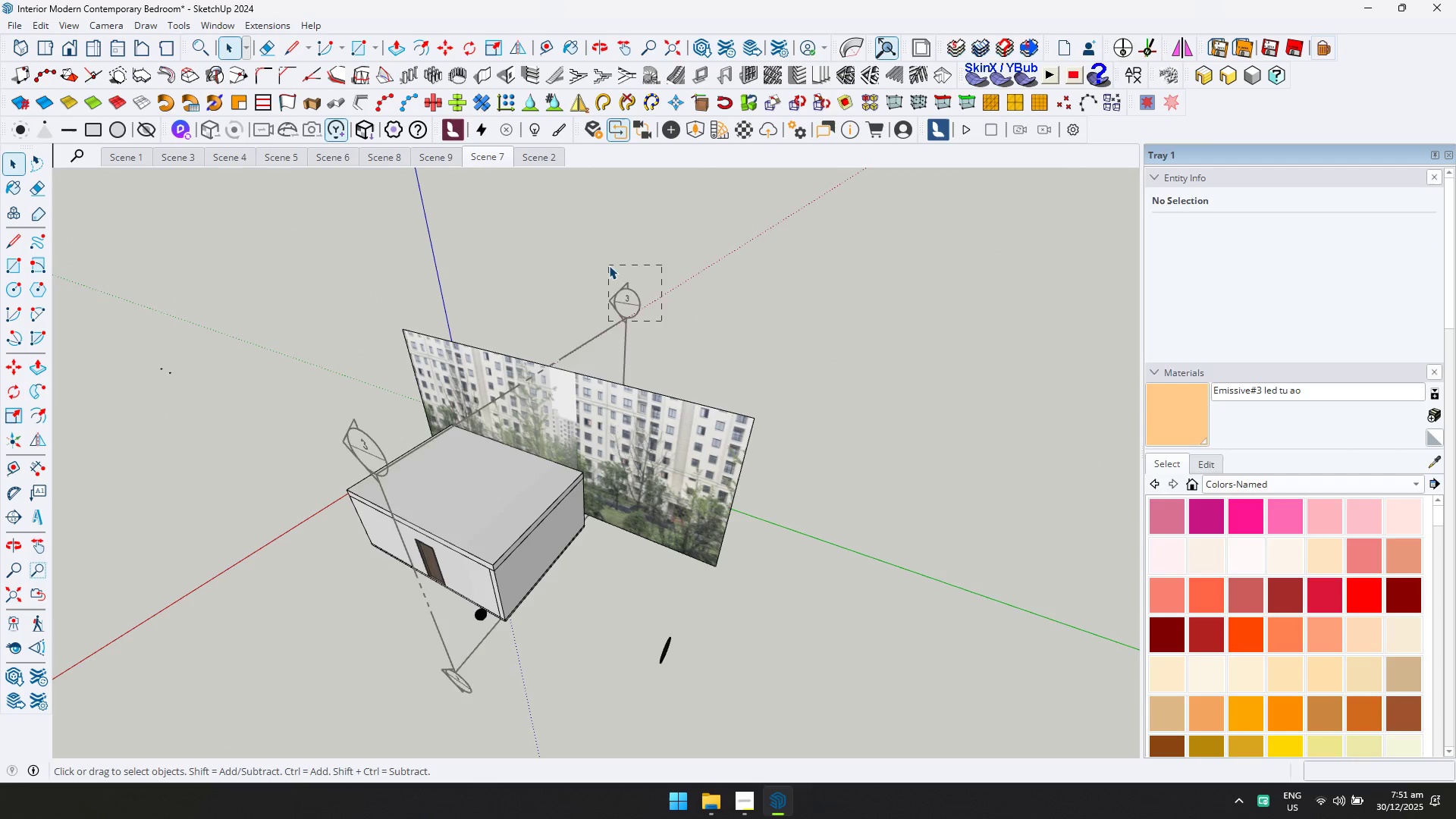 
key(Delete)
 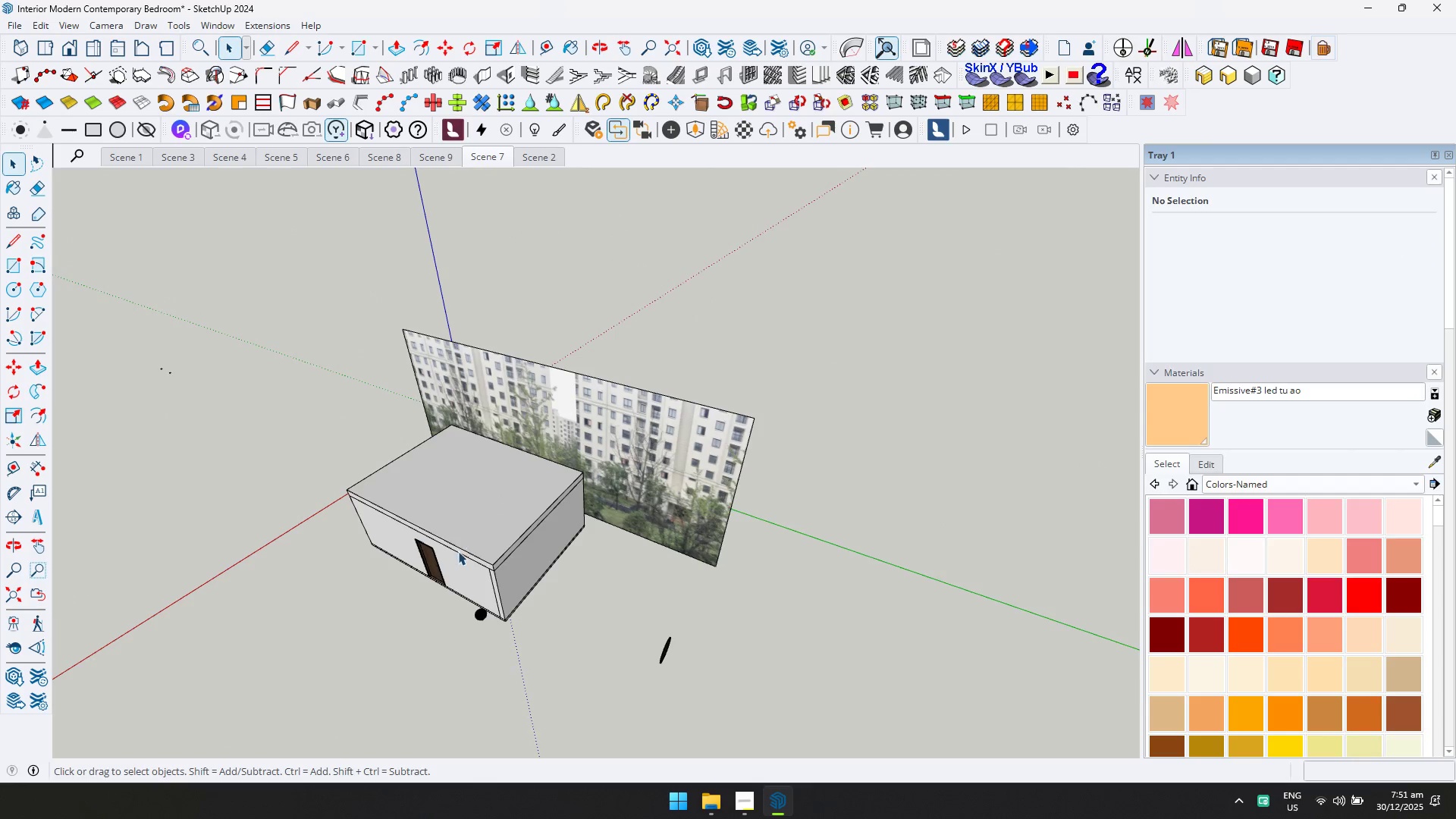 
left_click_drag(start_coordinate=[690, 670], to_coordinate=[632, 601])
 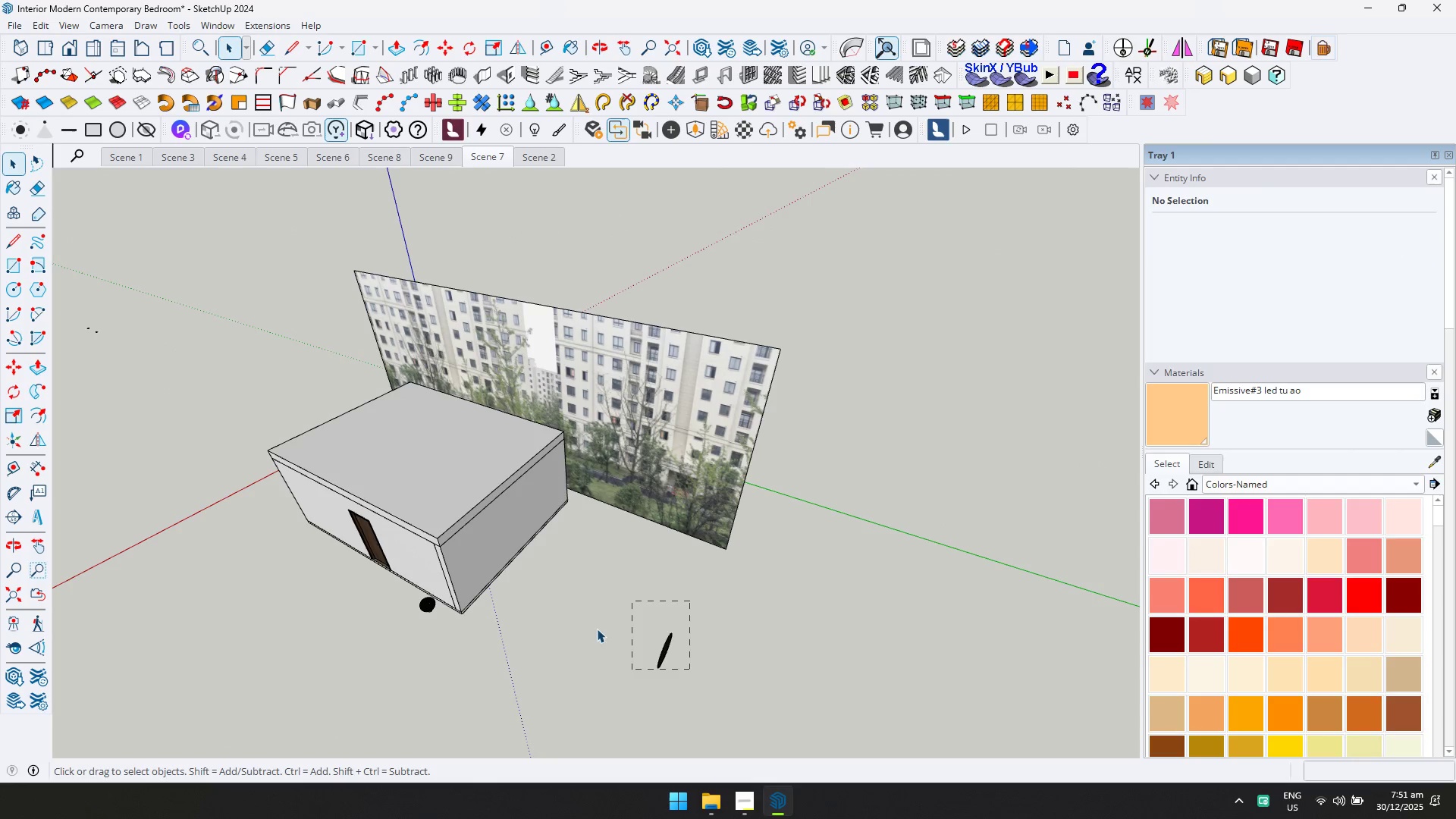 
scroll: coordinate [668, 650], scroll_direction: up, amount: 3.0
 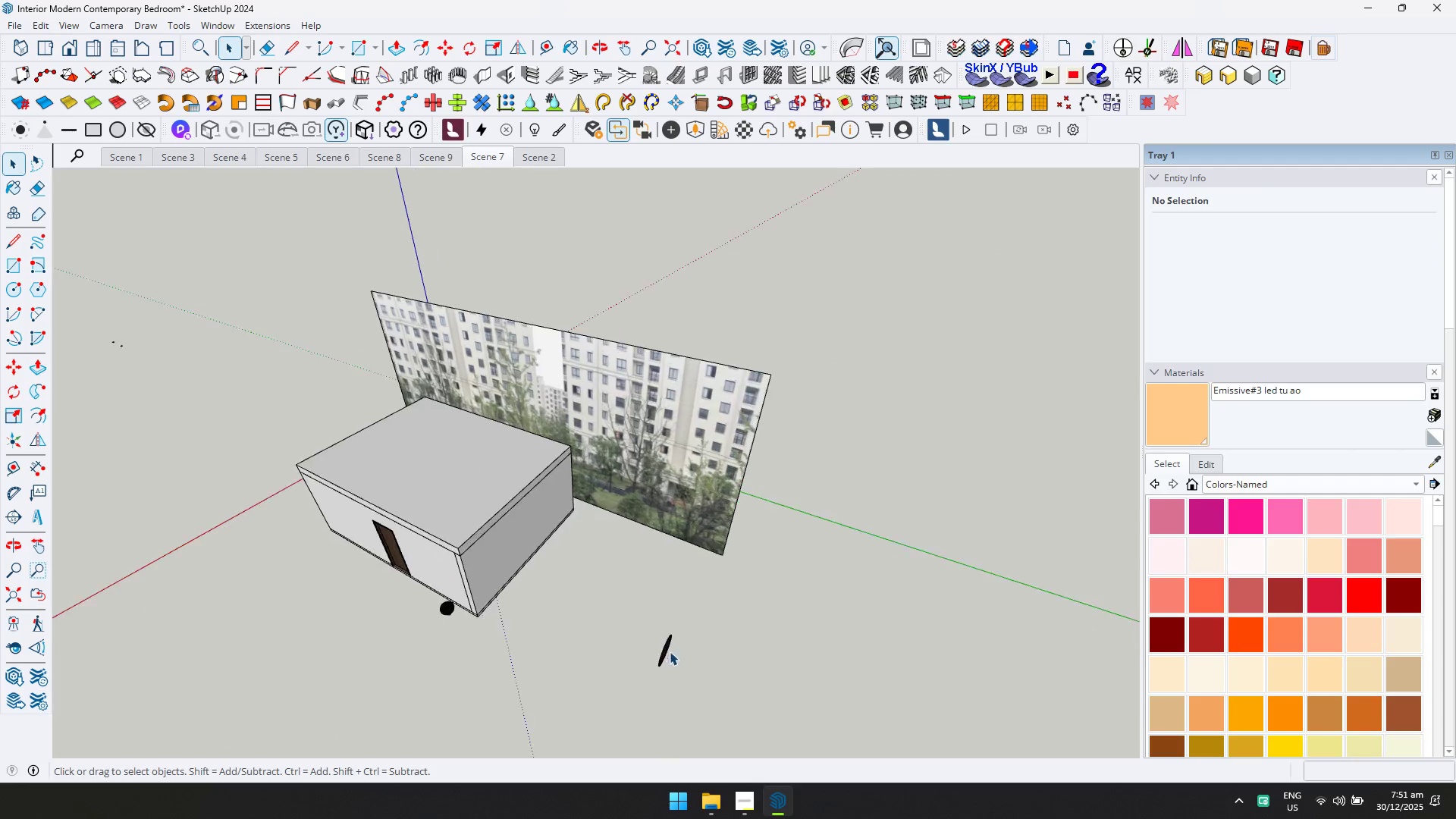 
key(Delete)
 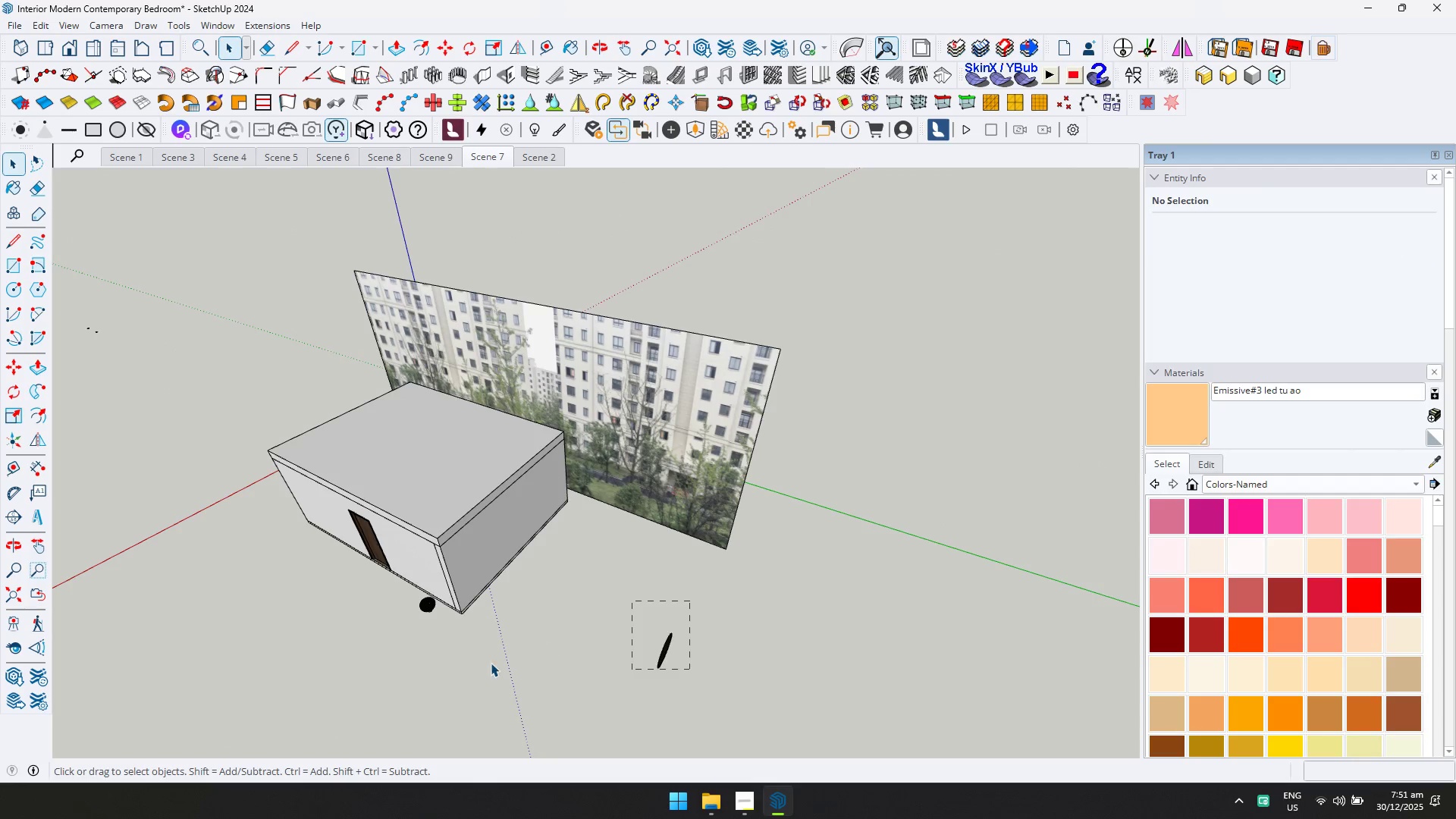 
key(N)
 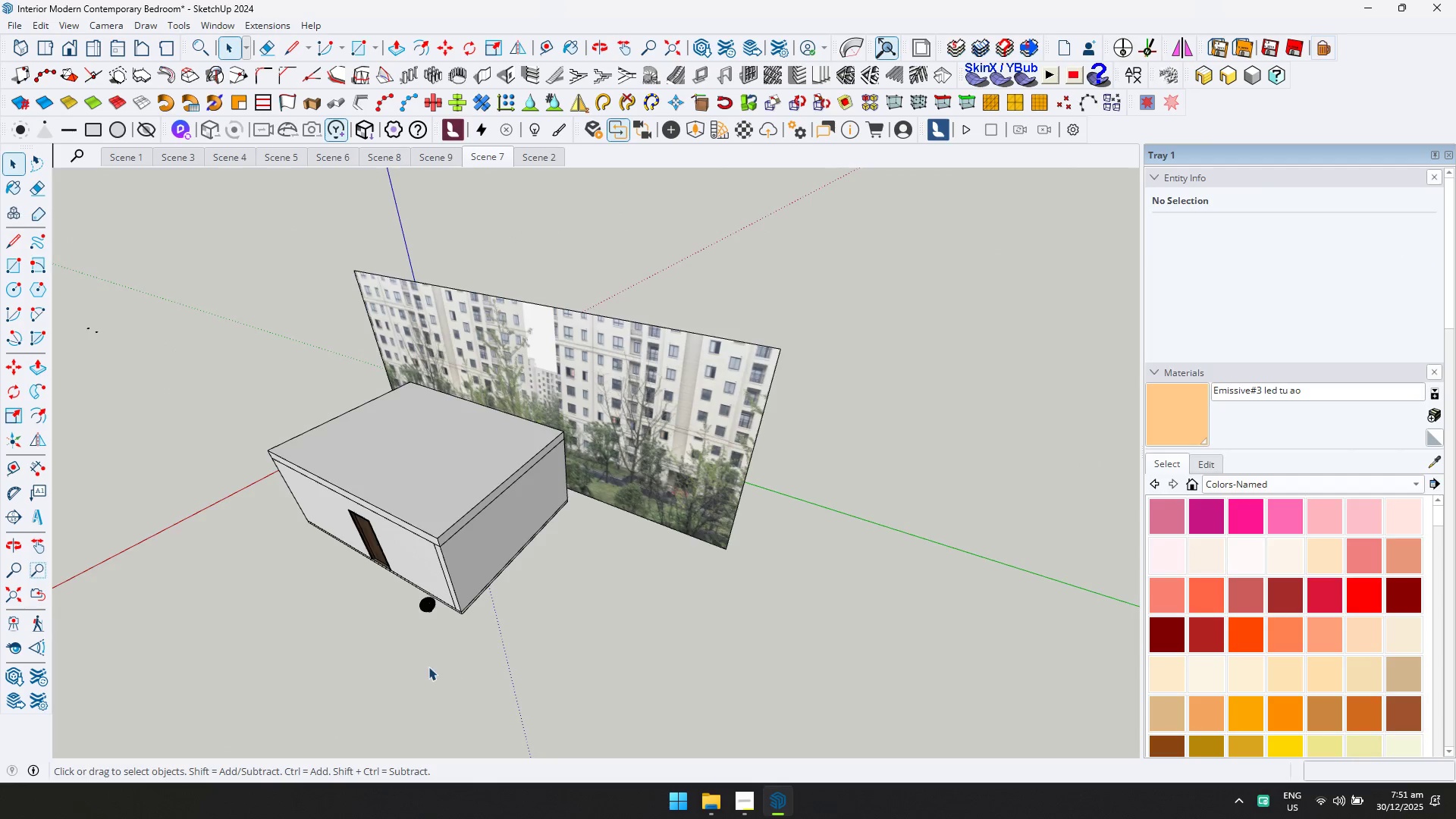 
left_click([431, 563])
 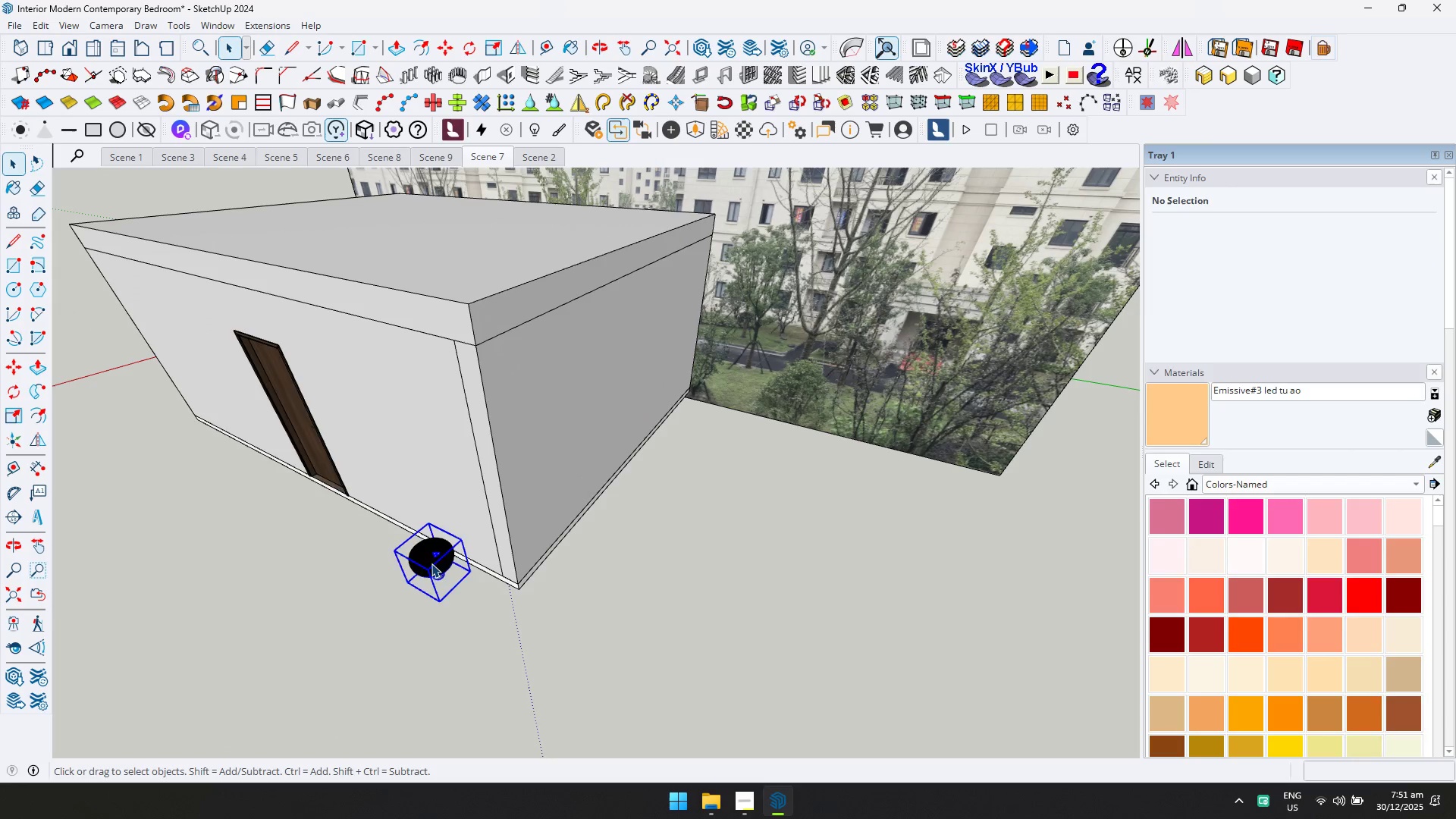 
scroll: coordinate [431, 585], scroll_direction: up, amount: 11.0
 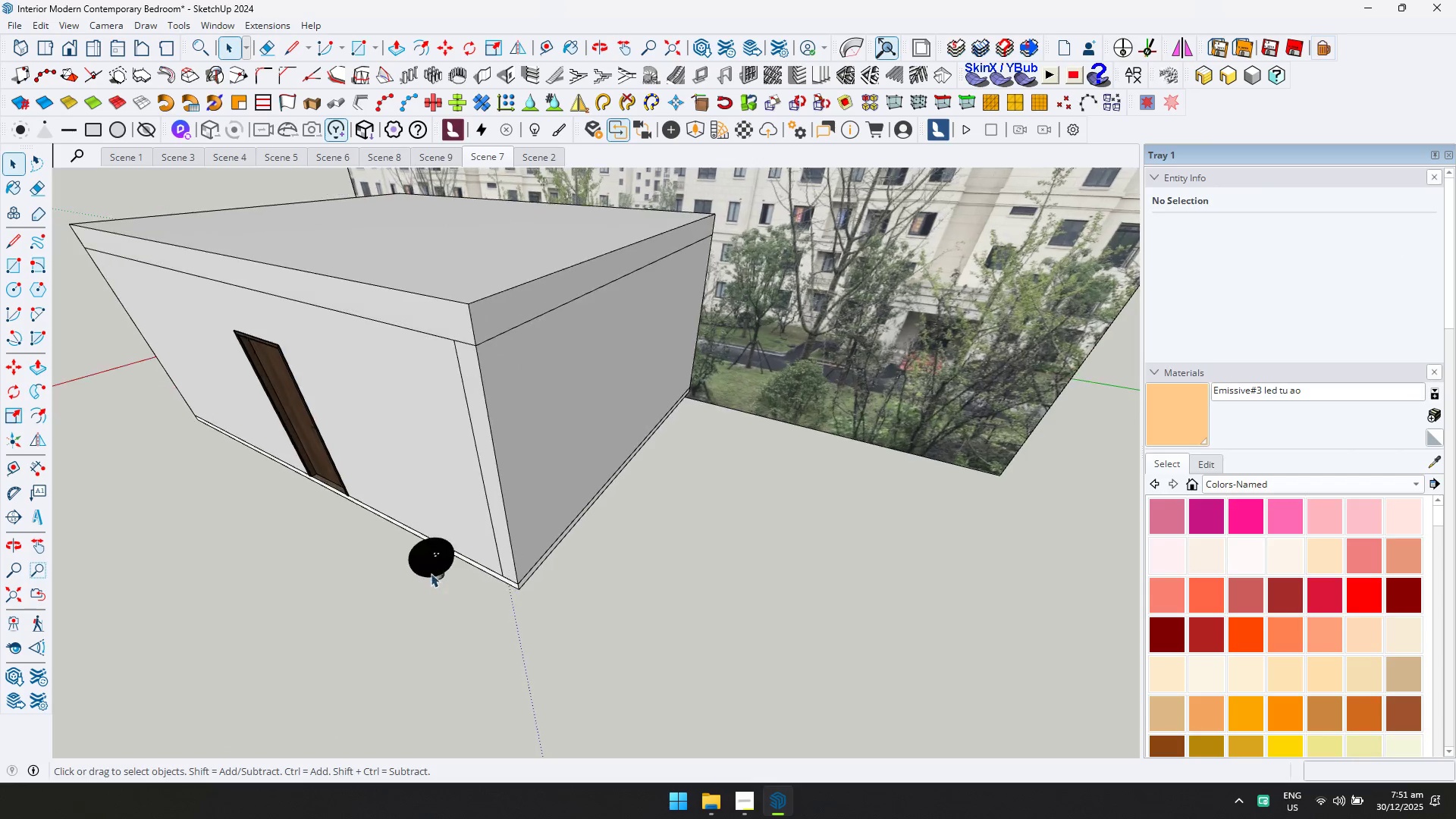 
key(Delete)
 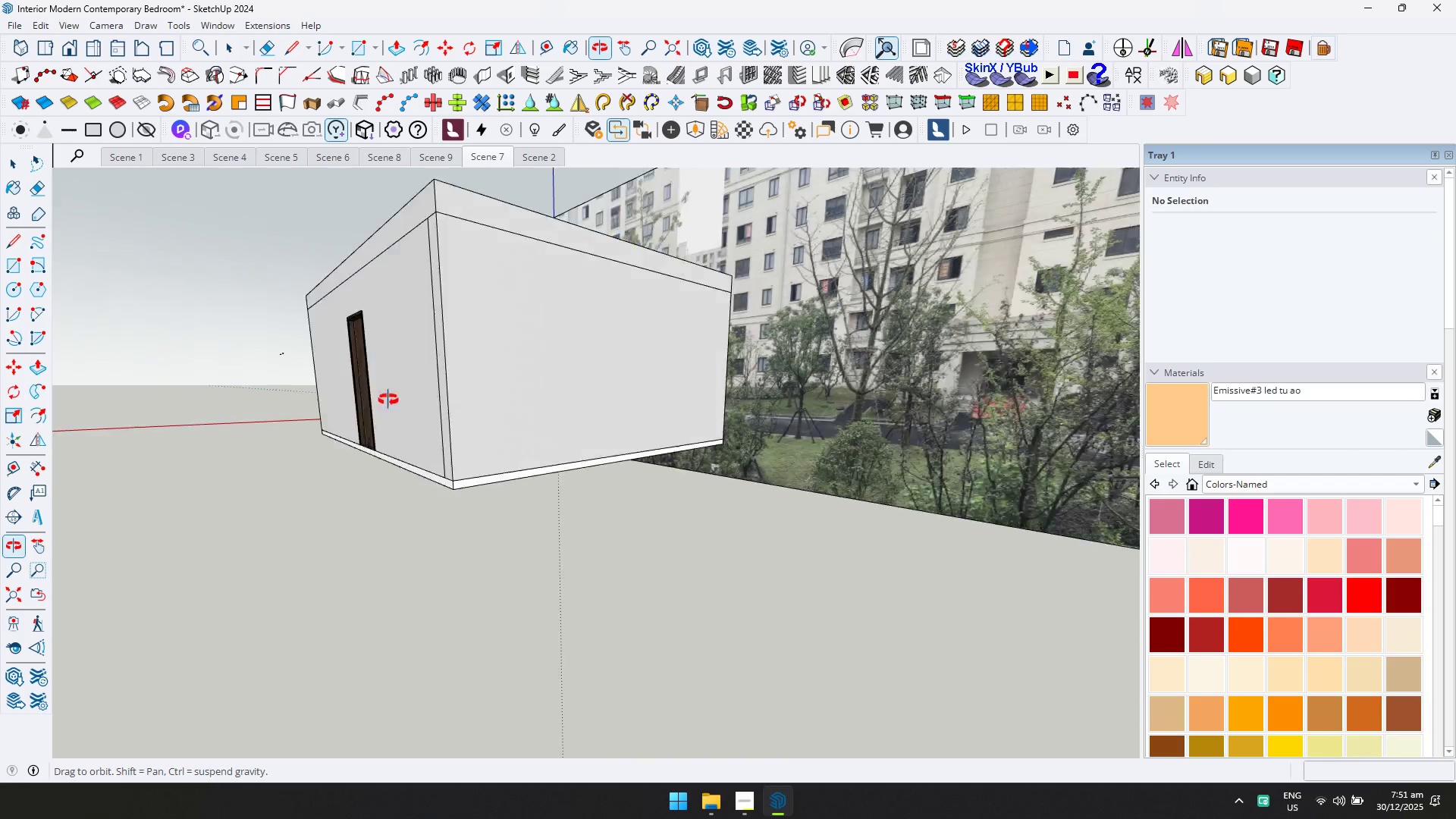 
scroll: coordinate [337, 402], scroll_direction: down, amount: 16.0
 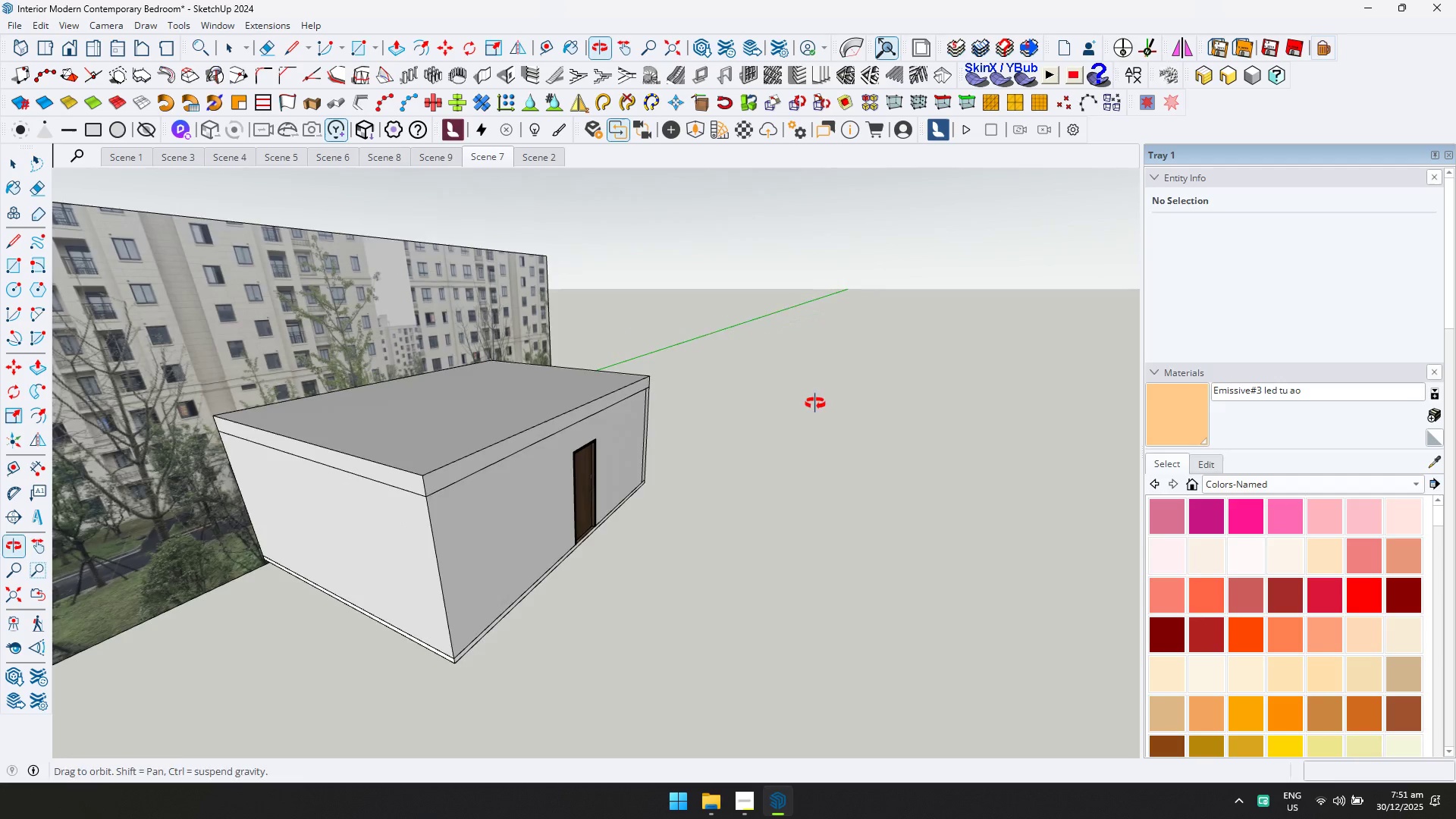 
scroll: coordinate [499, 392], scroll_direction: up, amount: 21.0
 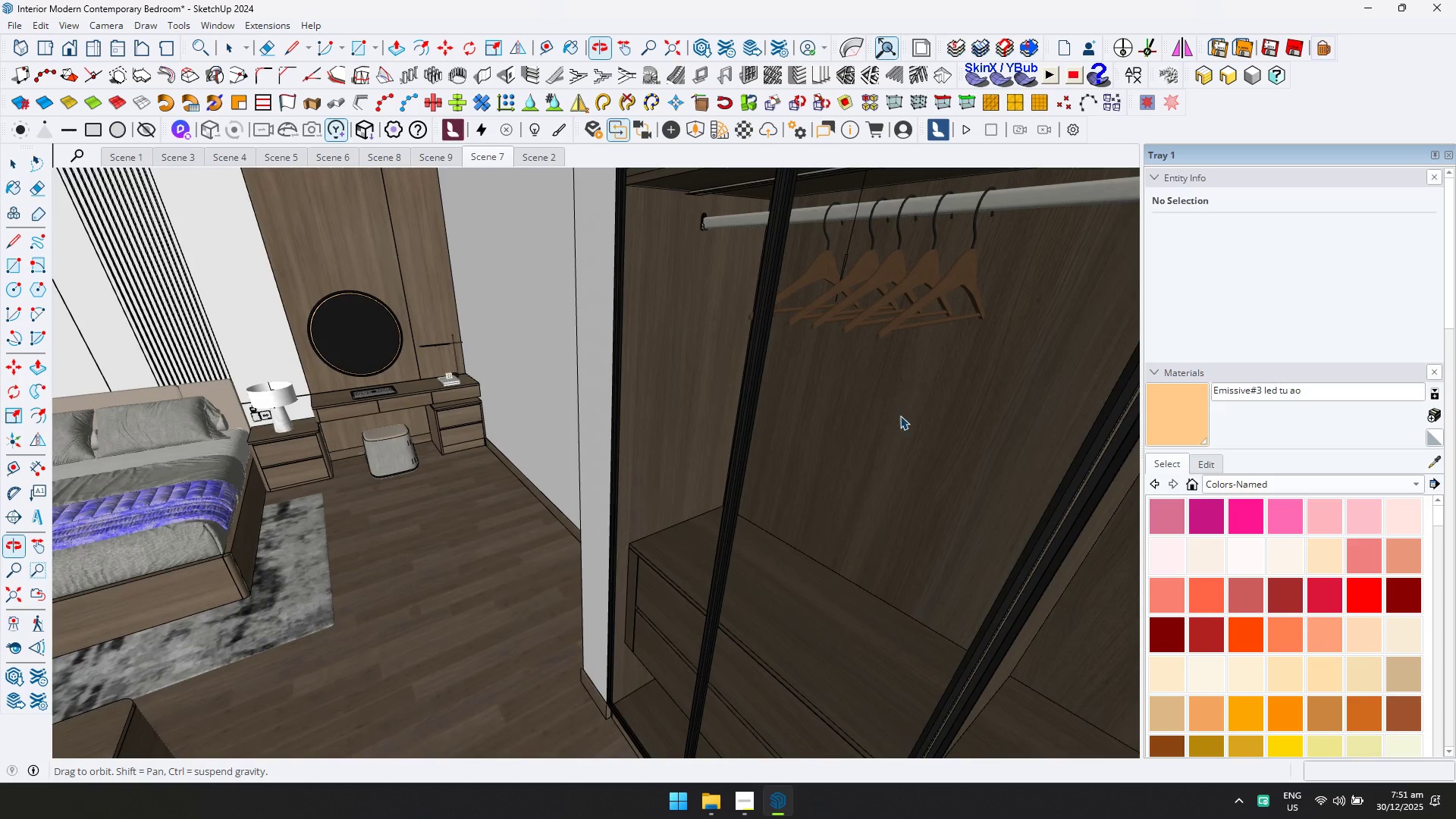 
hold_key(key=ShiftLeft, duration=0.42)
 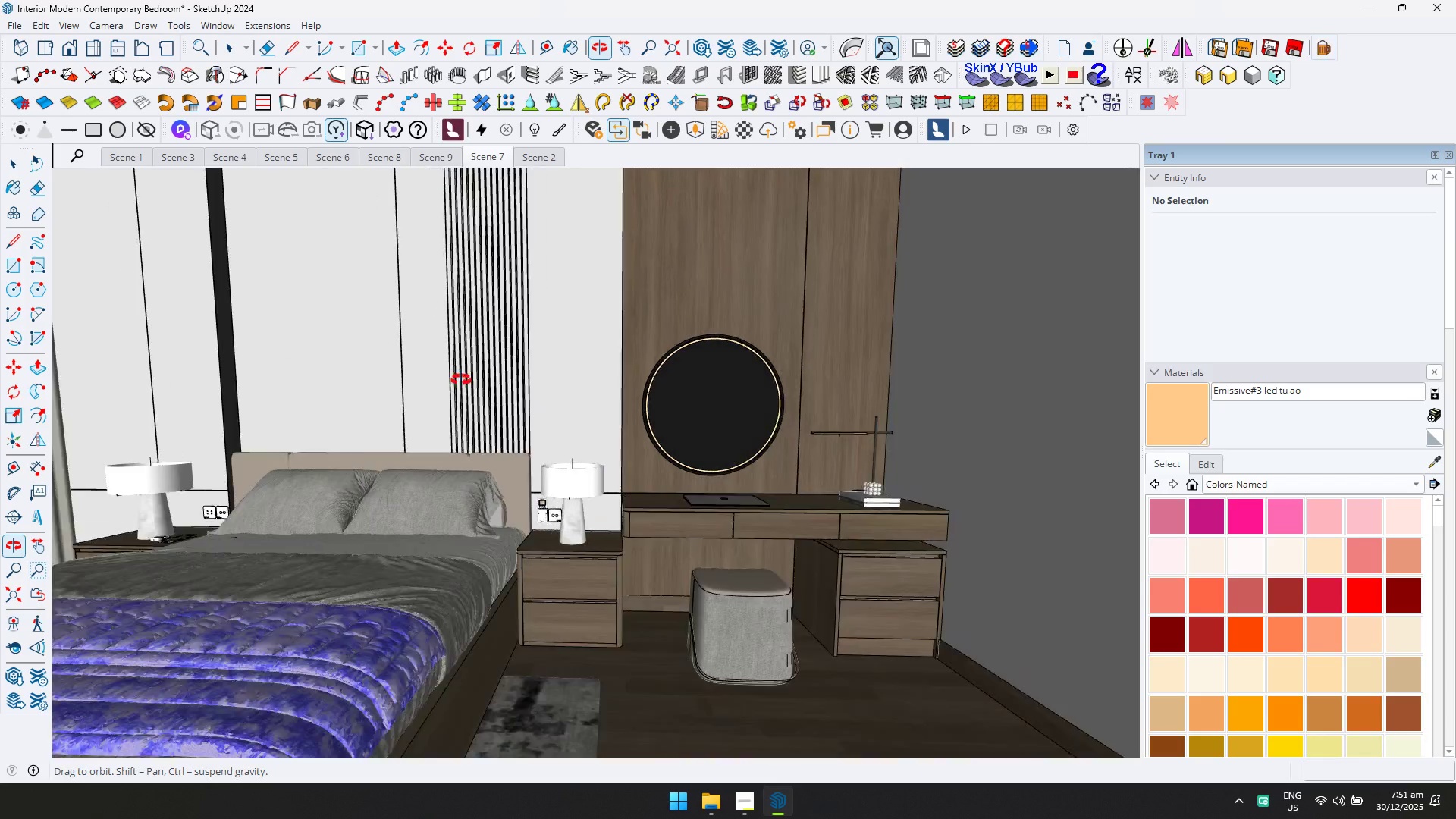 
scroll: coordinate [346, 417], scroll_direction: up, amount: 5.0
 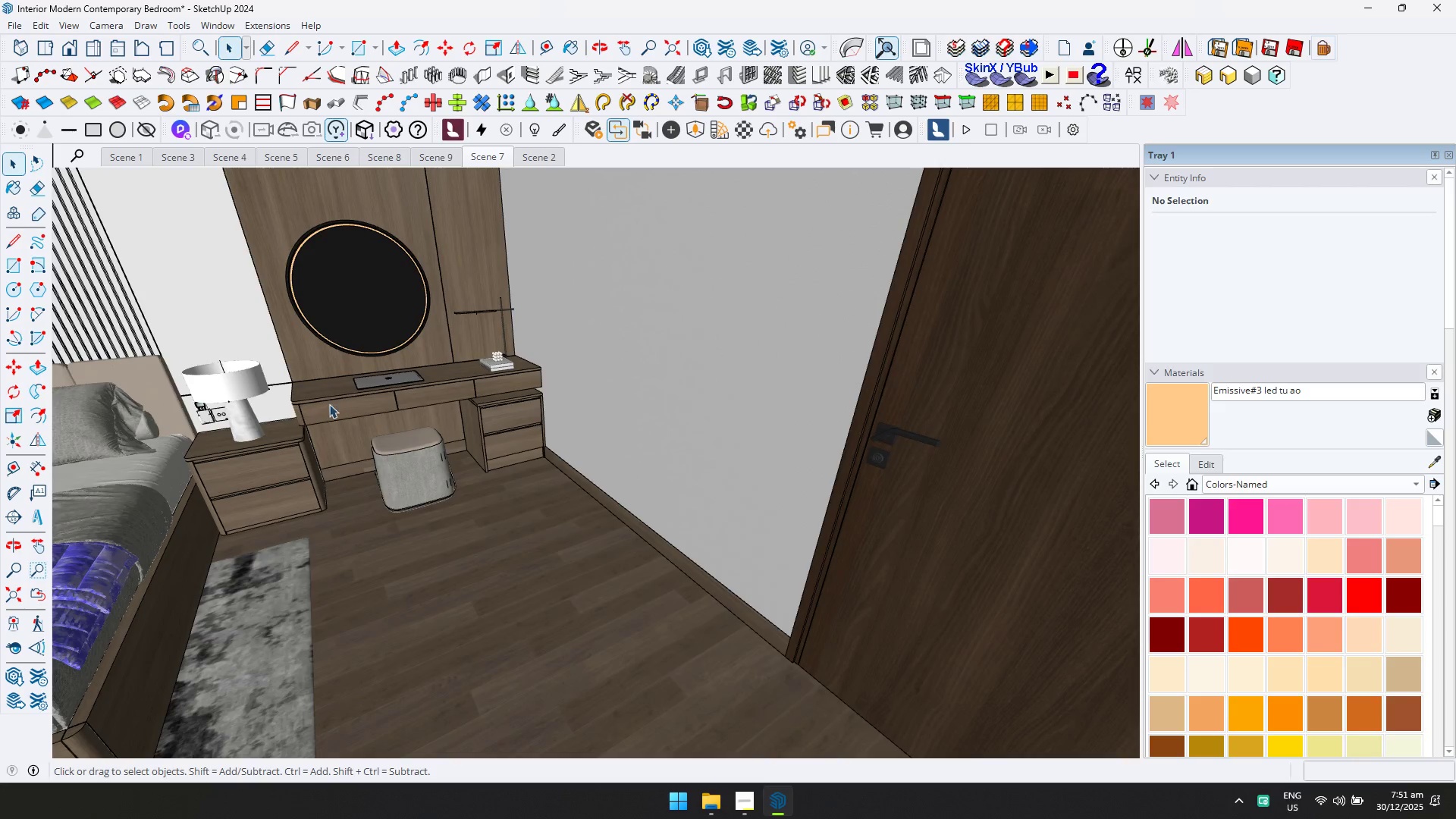 
hold_key(key=ShiftLeft, duration=0.41)
 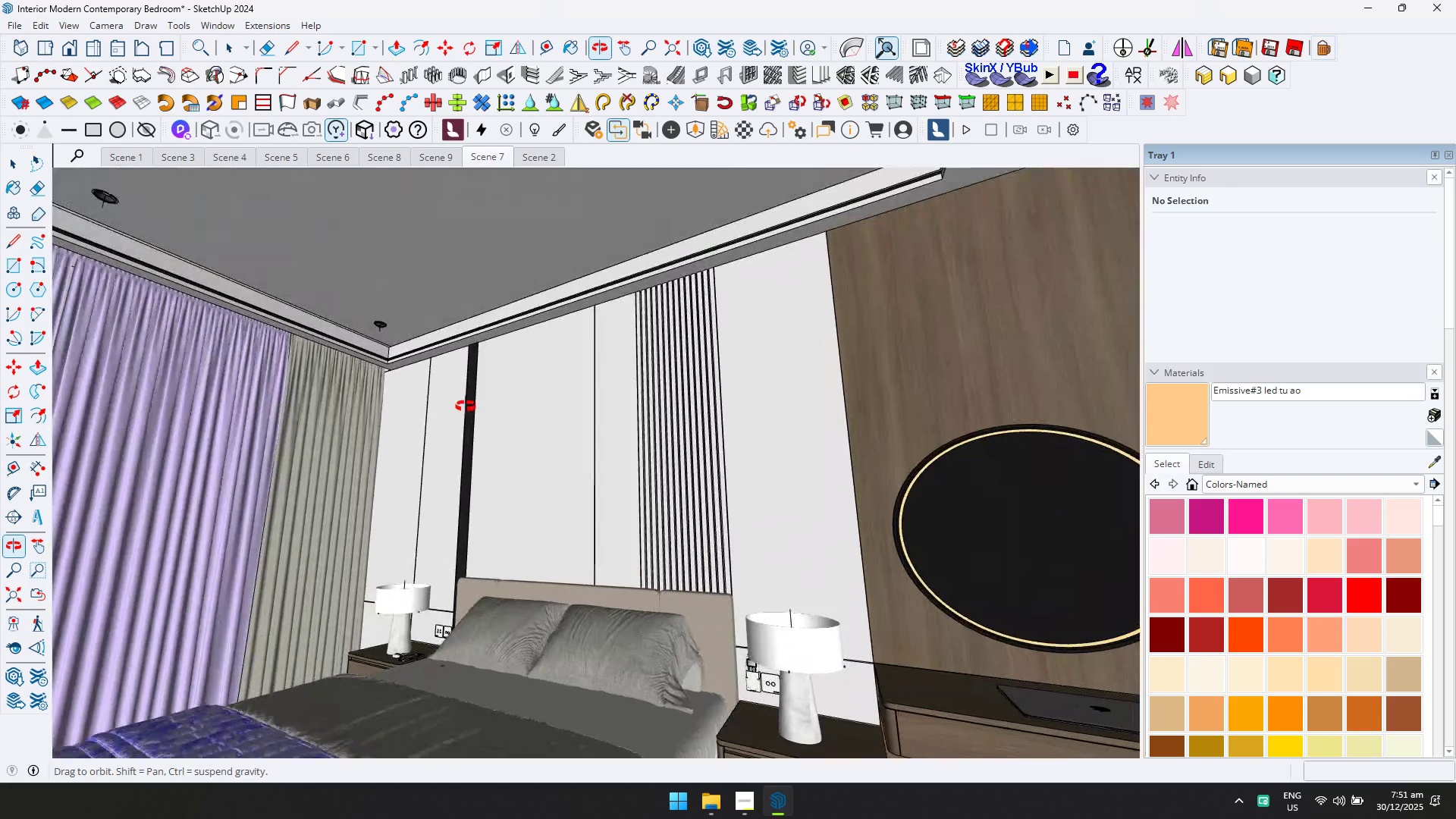 
hold_key(key=ShiftLeft, duration=0.33)
 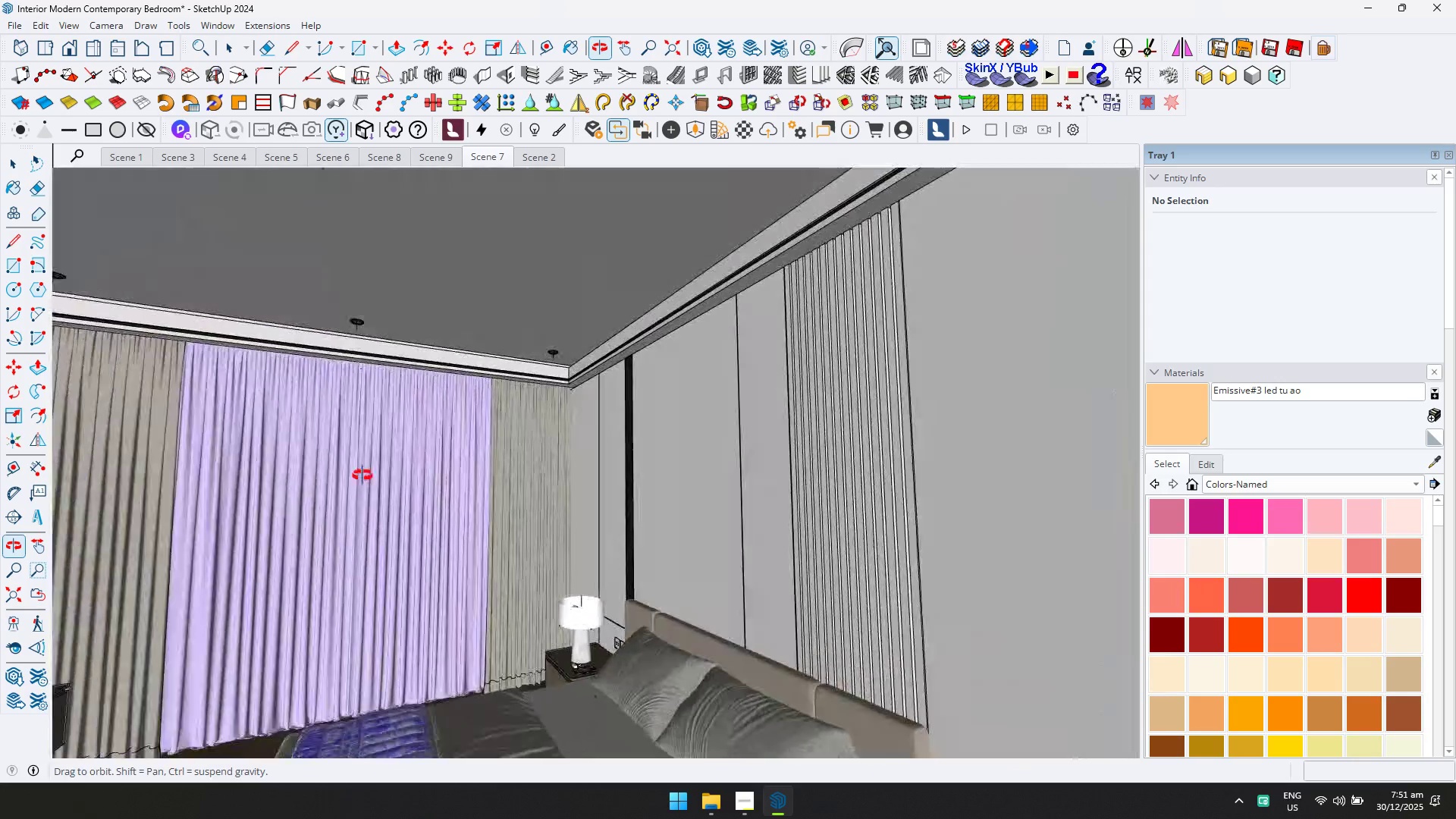 
hold_key(key=ShiftLeft, duration=0.48)
 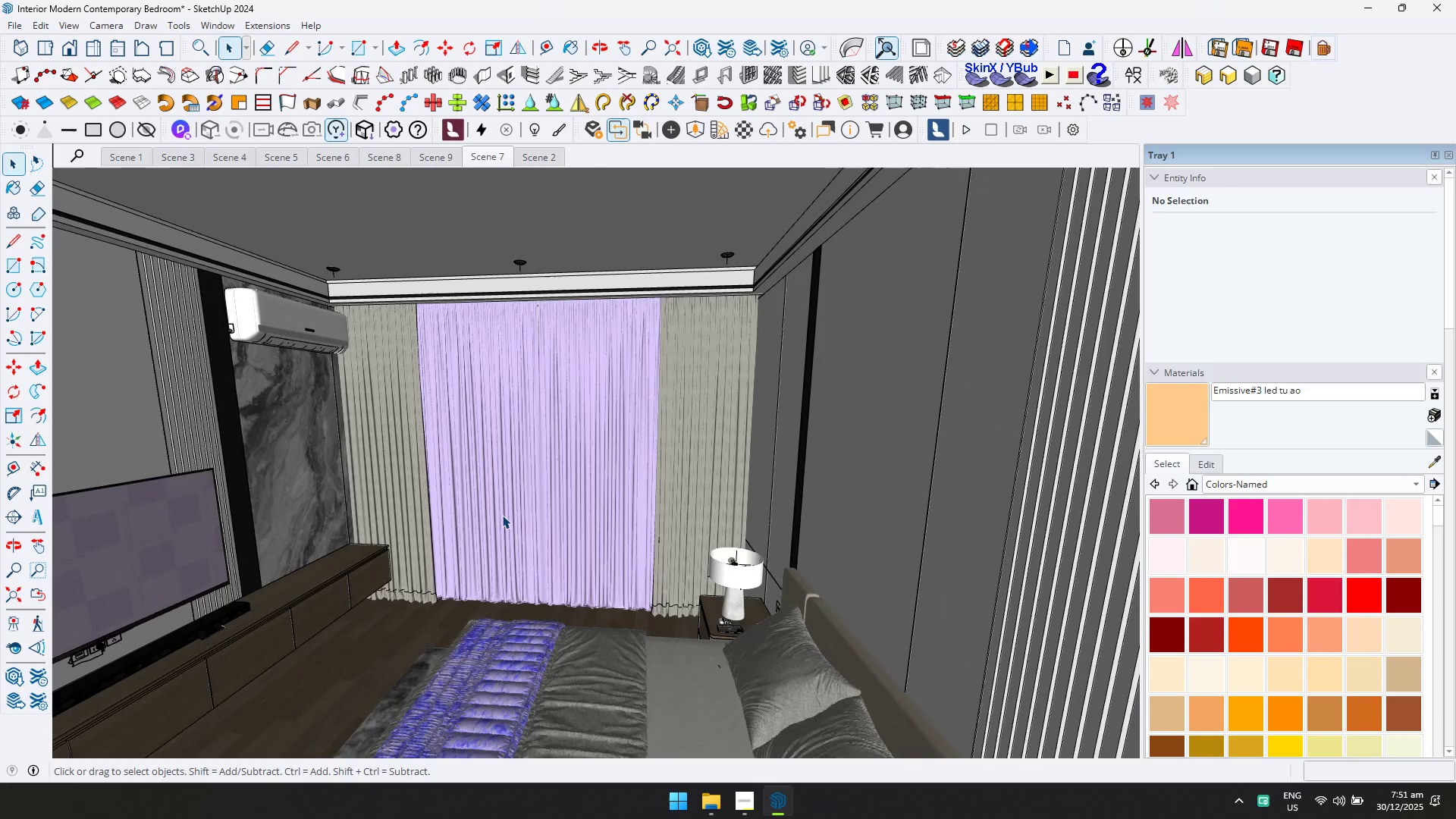 
hold_key(key=ShiftLeft, duration=0.39)
 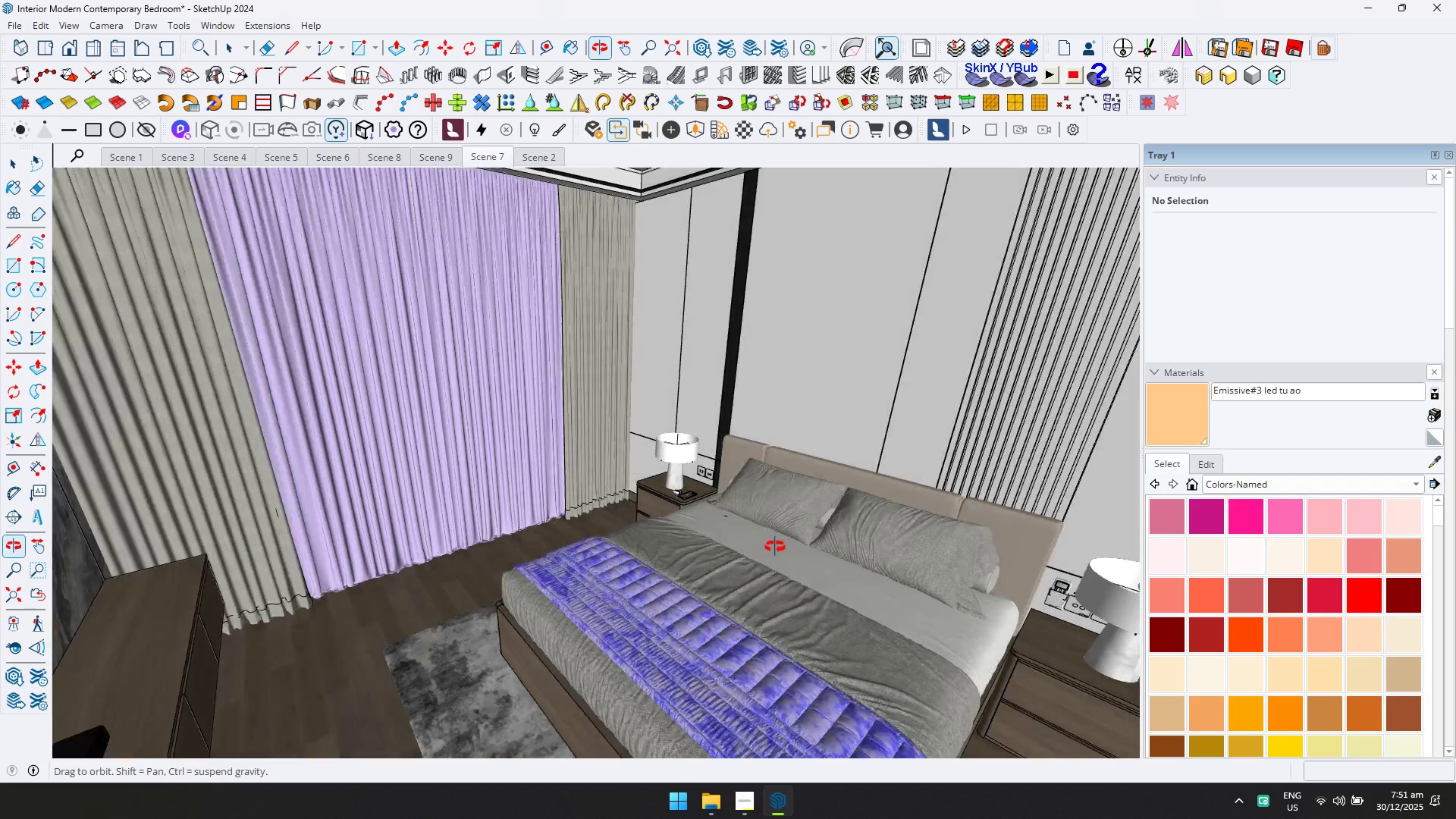 
hold_key(key=ShiftLeft, duration=0.5)
 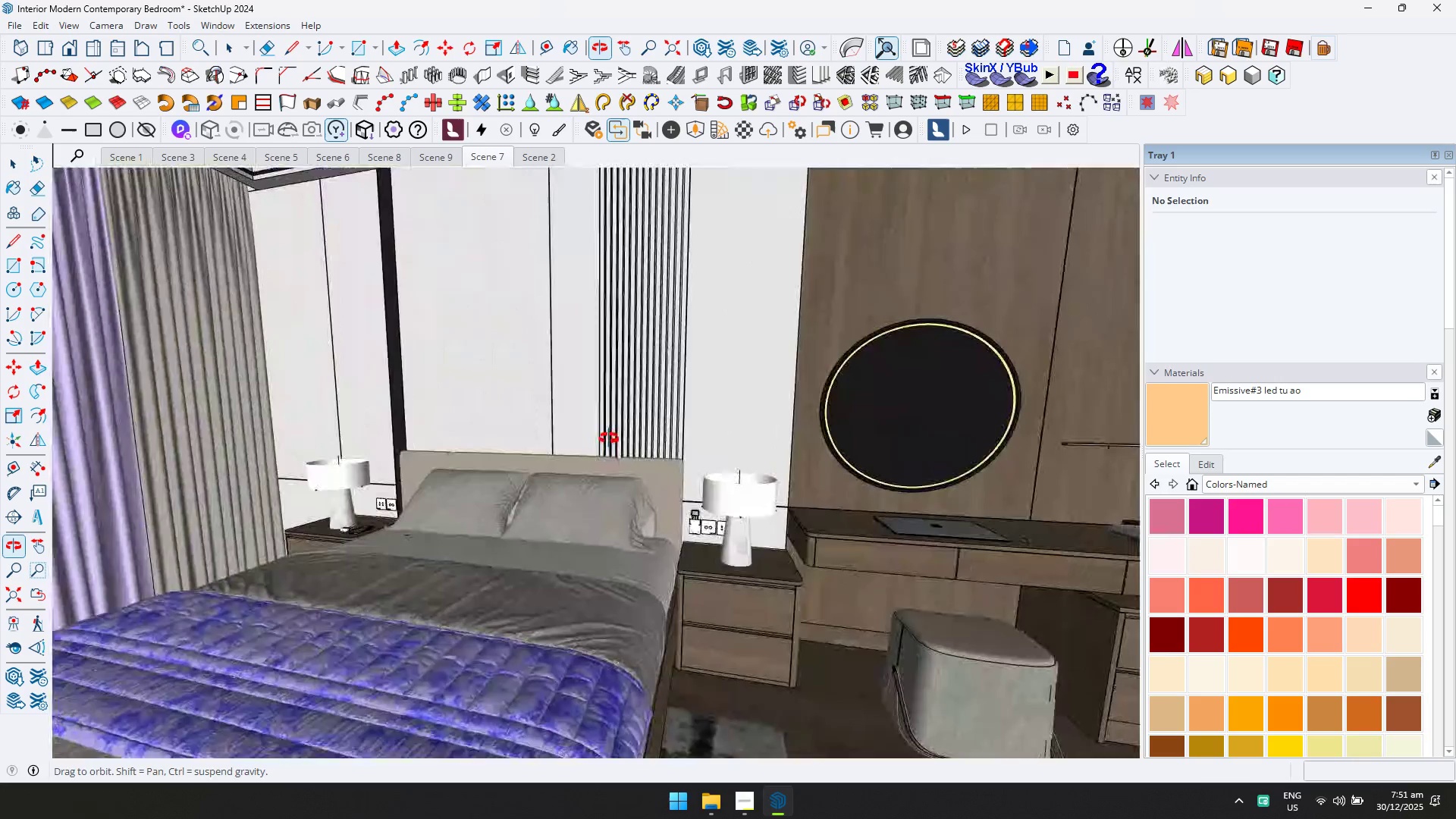 
key(Shift+ShiftLeft)